 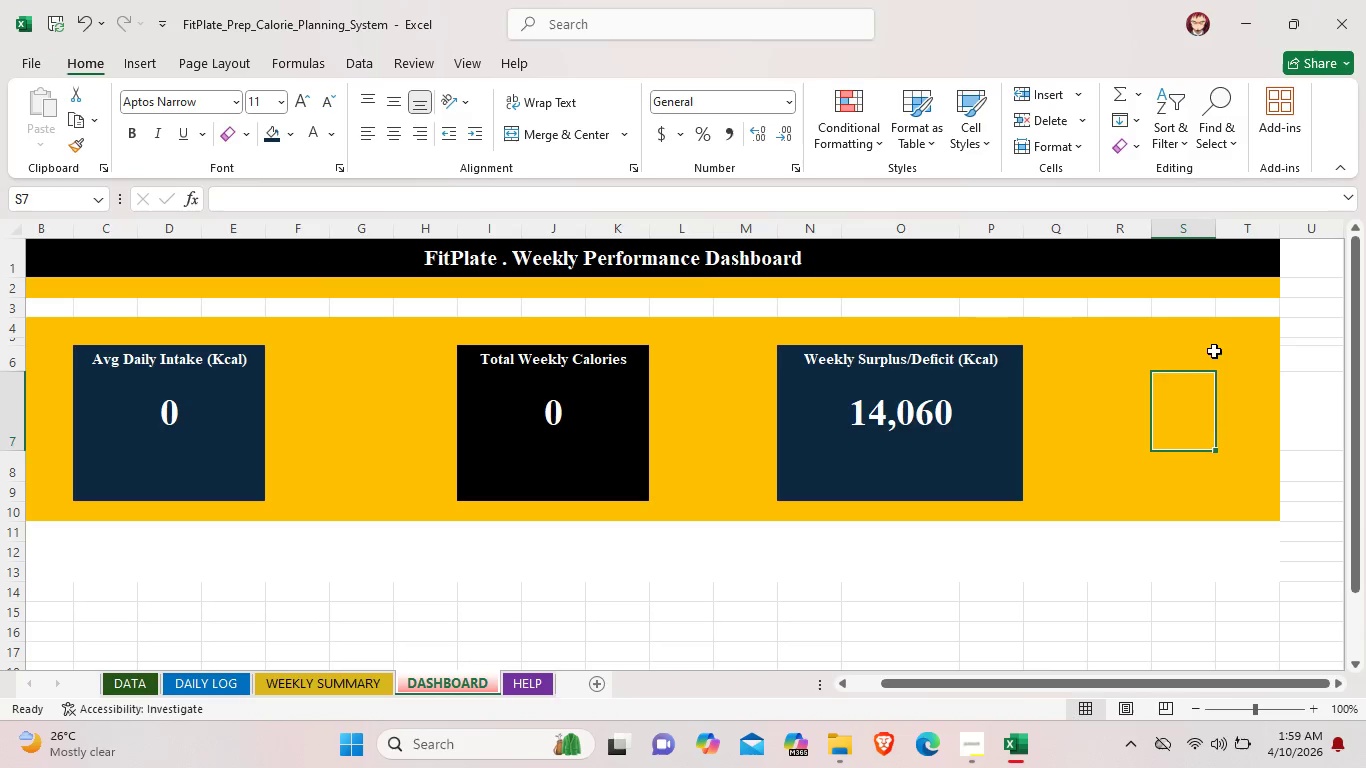 
left_click([1214, 343])
 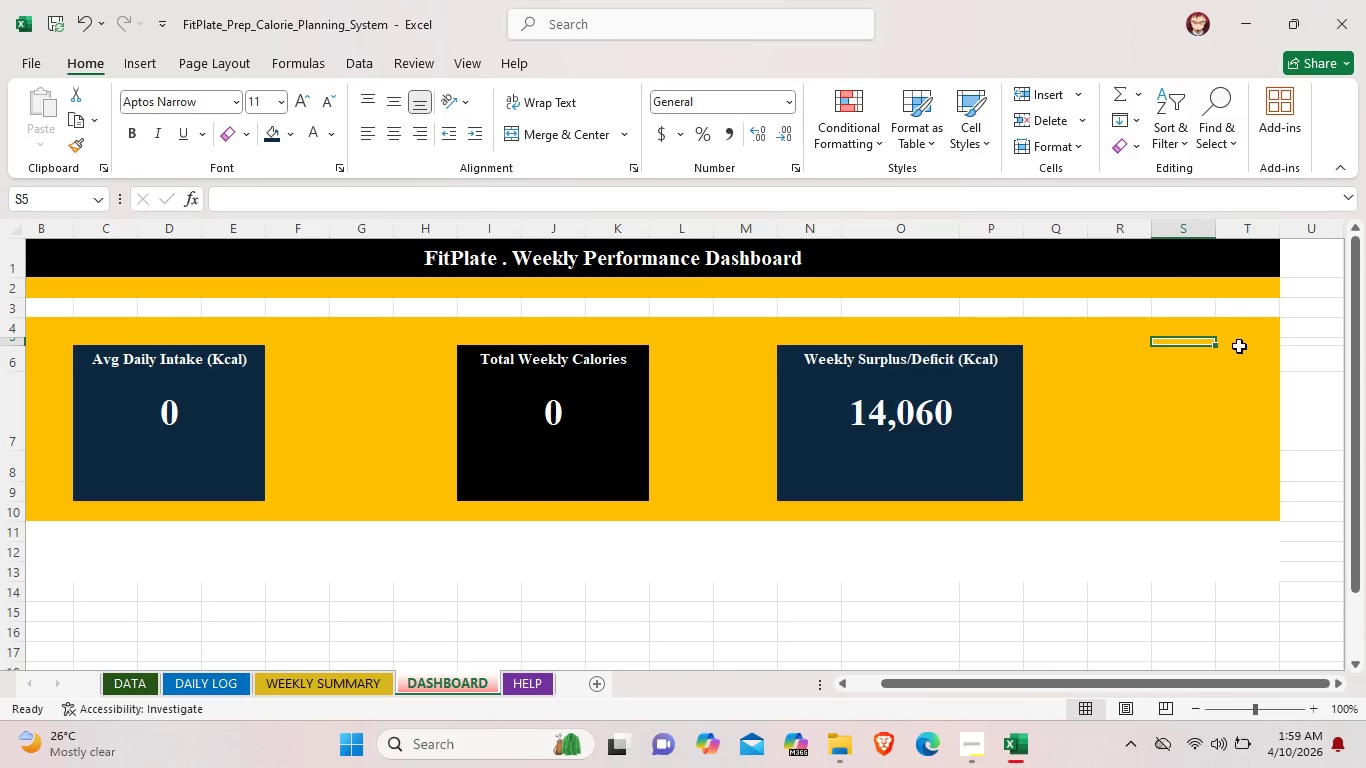 
left_click([1239, 346])
 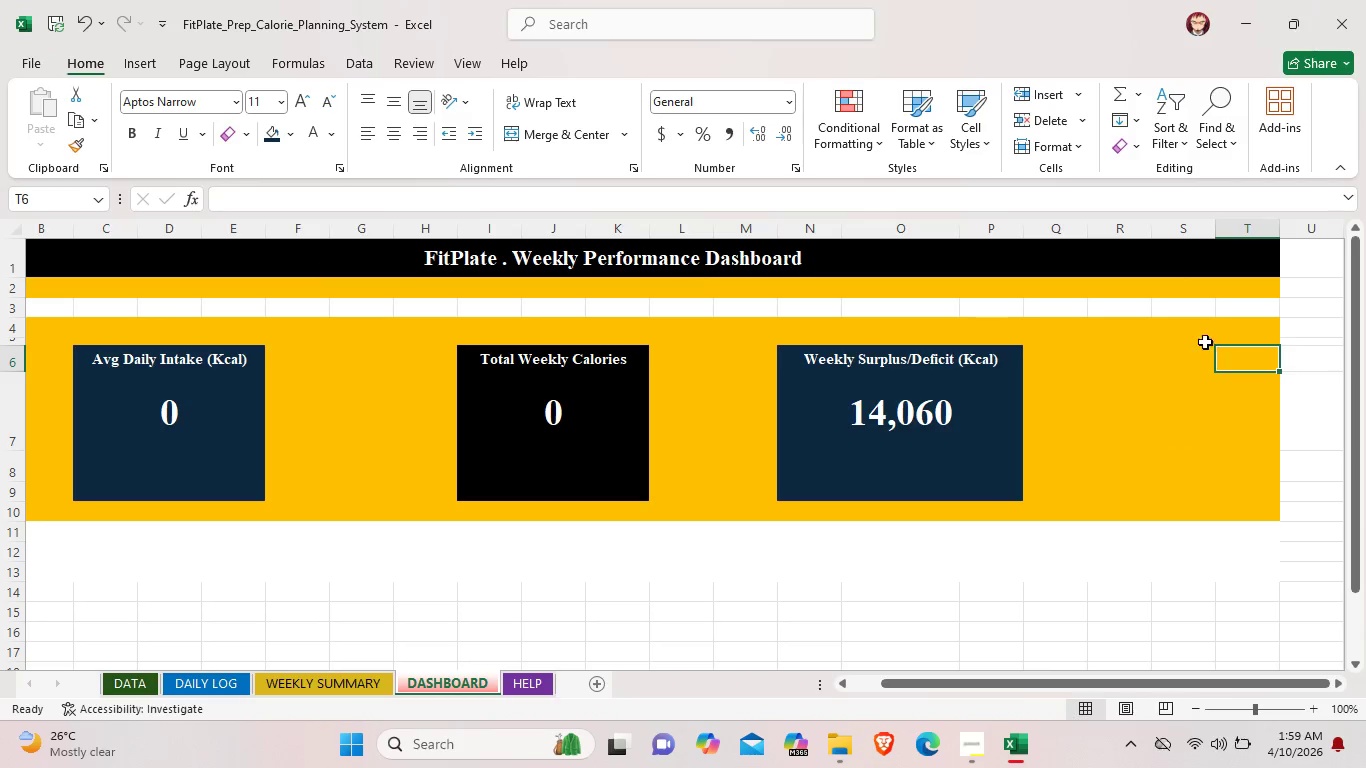 
left_click([1184, 339])
 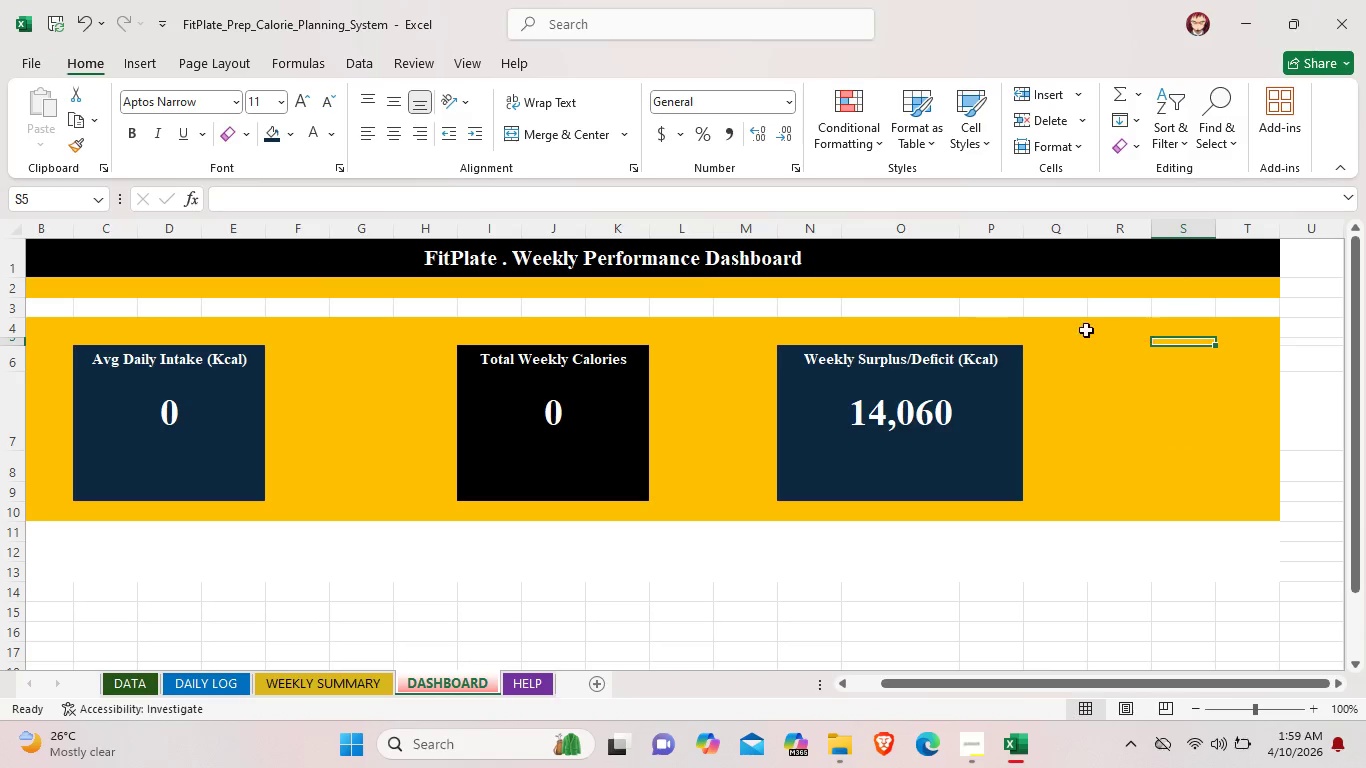 
left_click([1086, 330])
 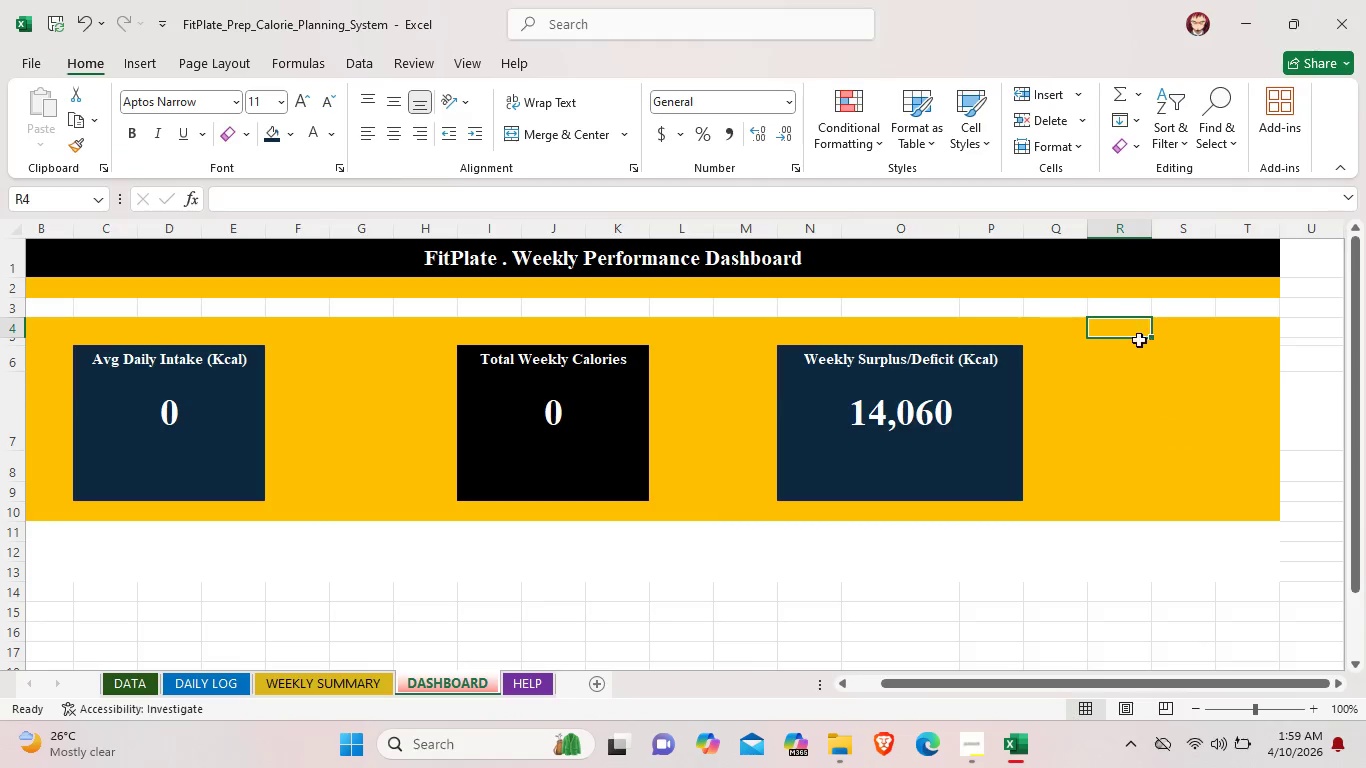 
double_click([1134, 342])
 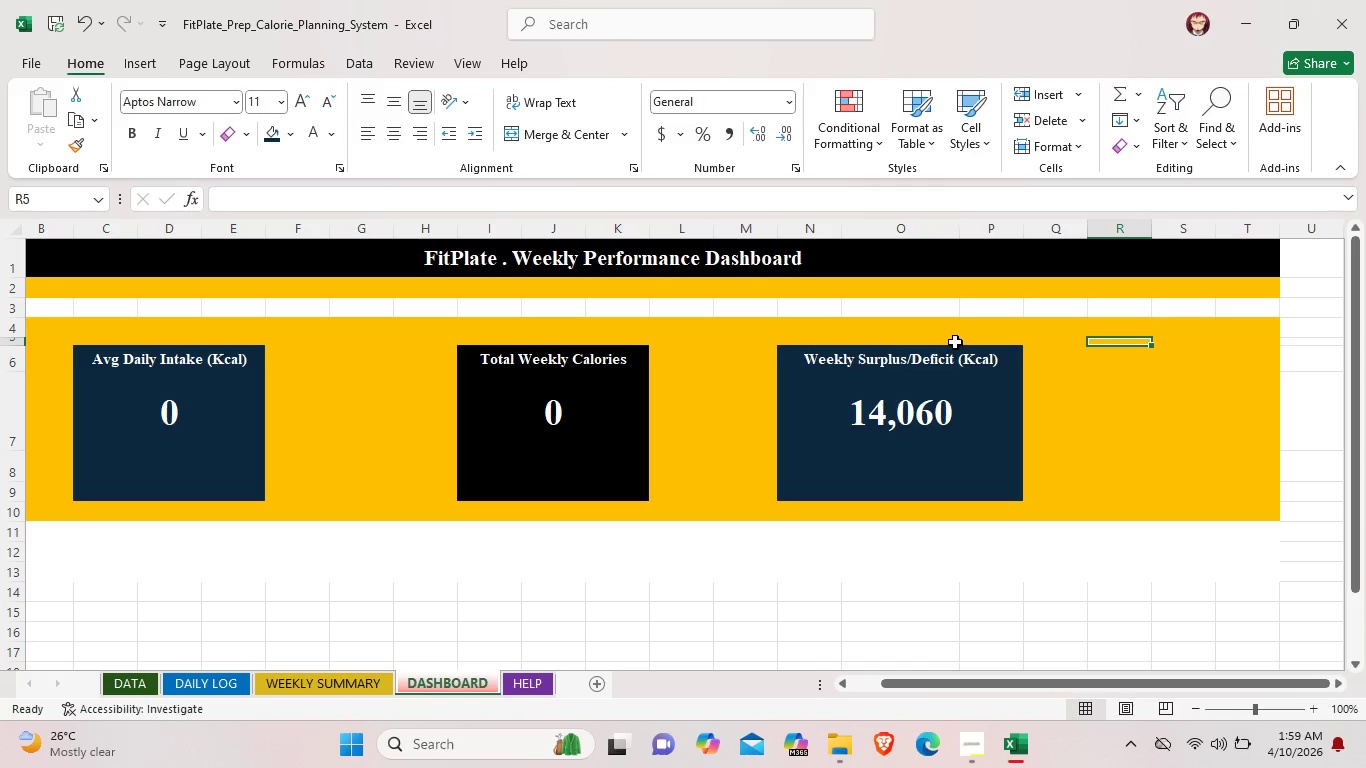 
left_click([955, 342])
 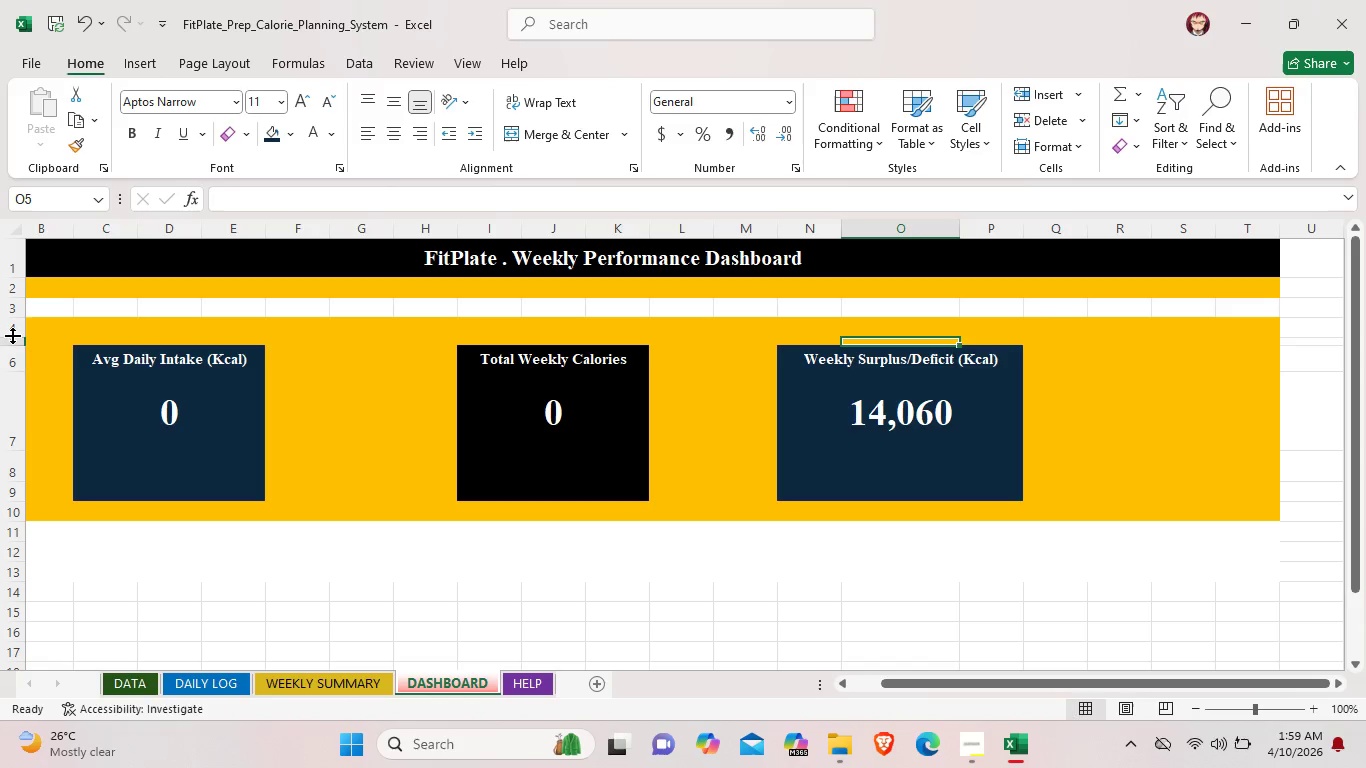 
left_click_drag(start_coordinate=[12, 341], to_coordinate=[13, 349])
 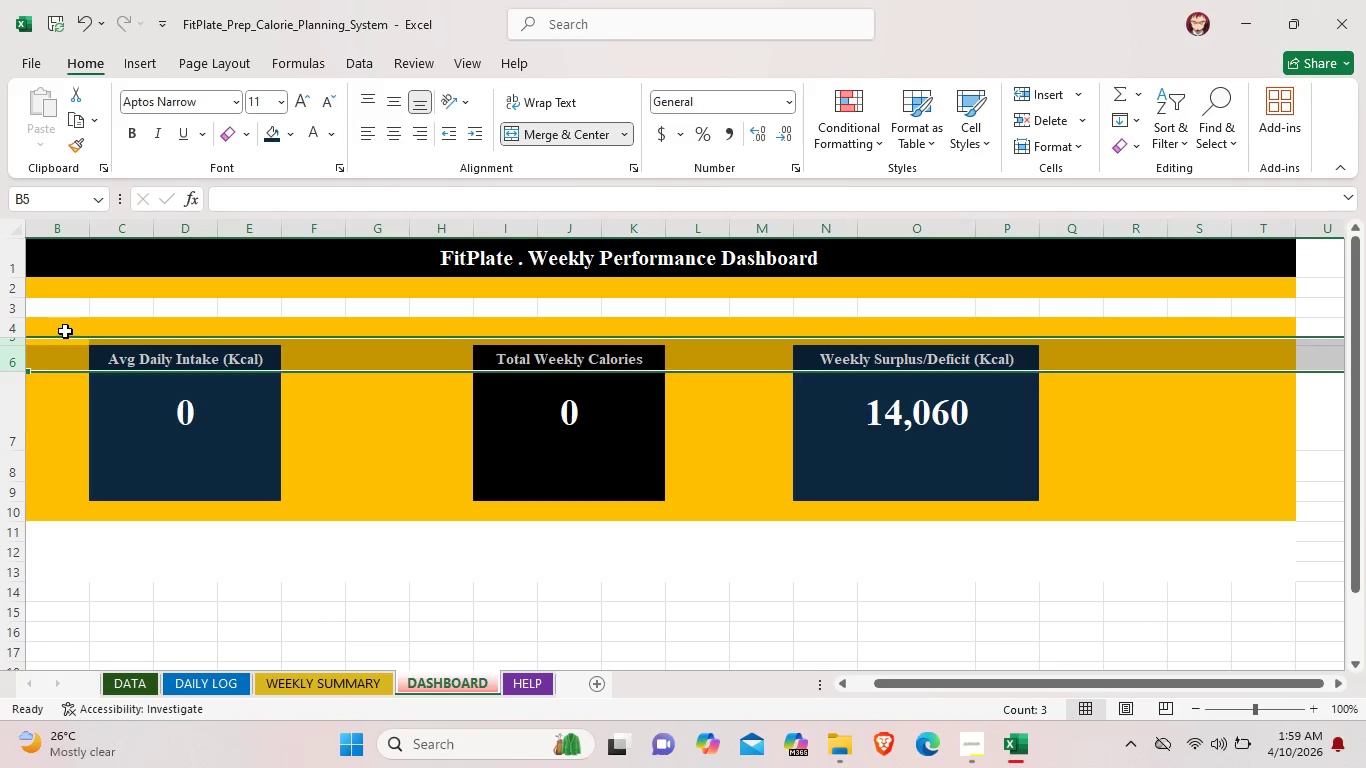 
left_click([65, 331])
 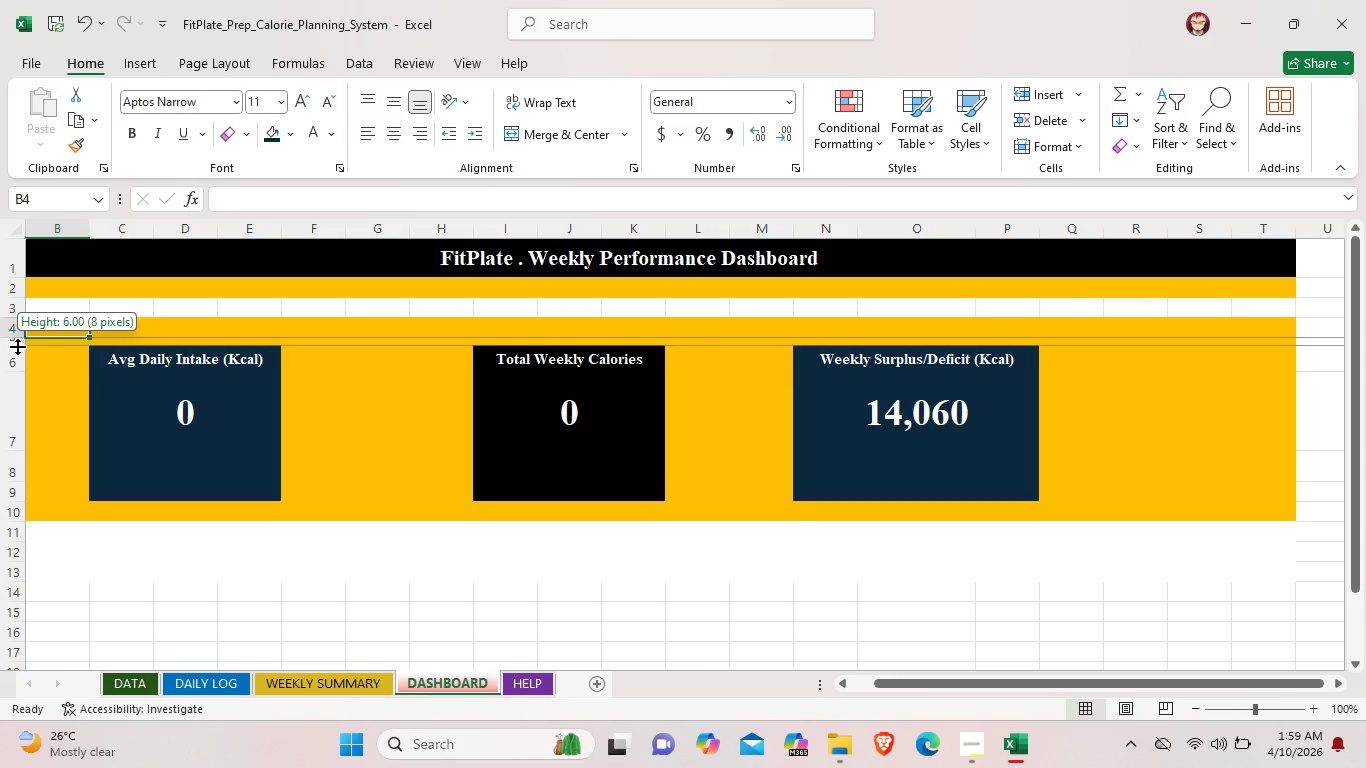 
left_click_drag(start_coordinate=[17, 349], to_coordinate=[20, 358])
 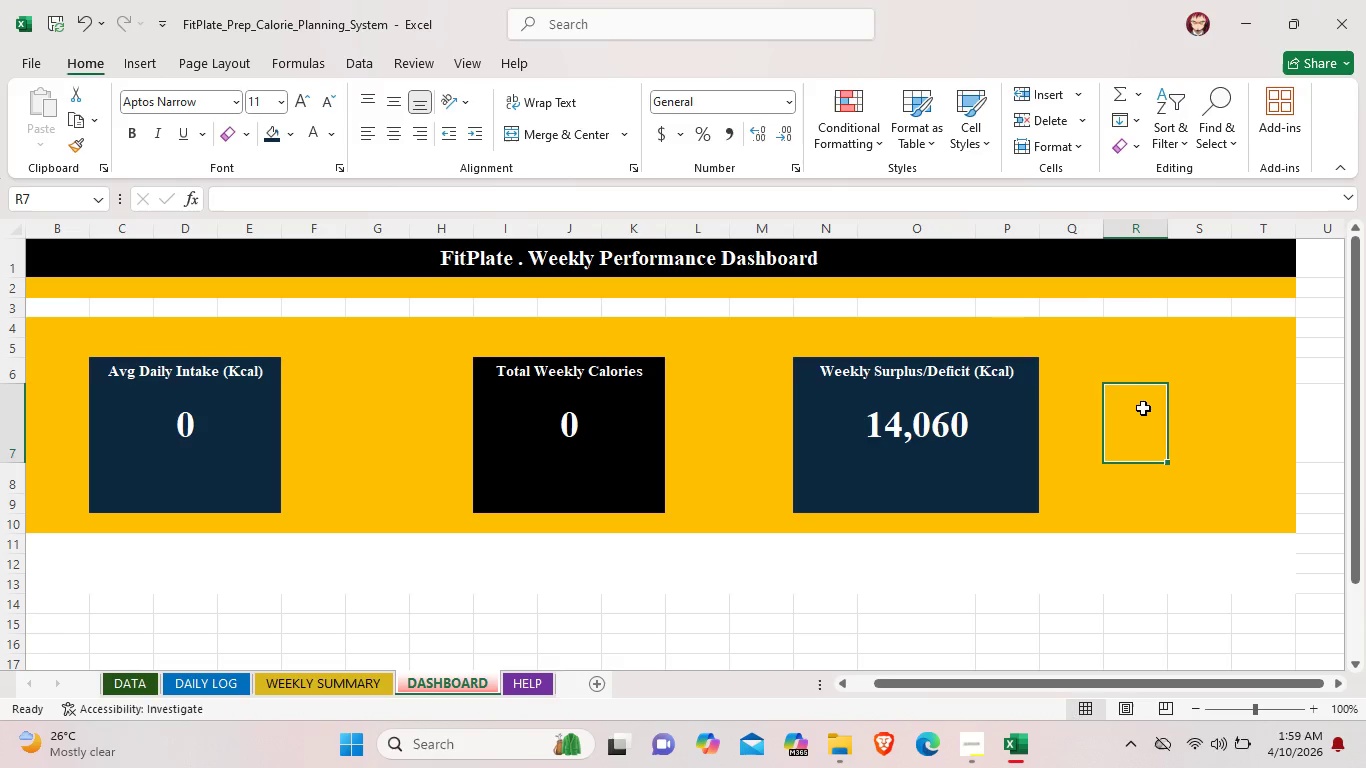 
left_click([1129, 369])
 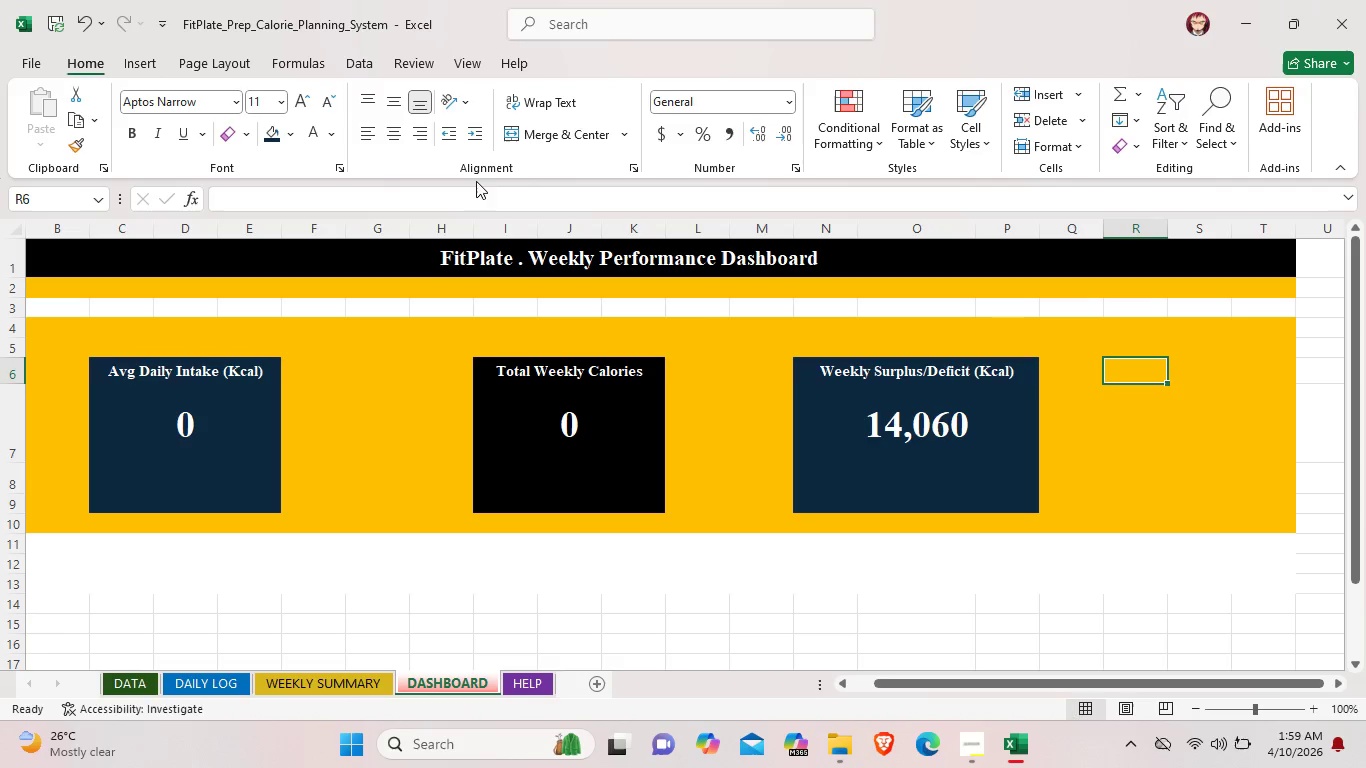 
left_click([291, 129])
 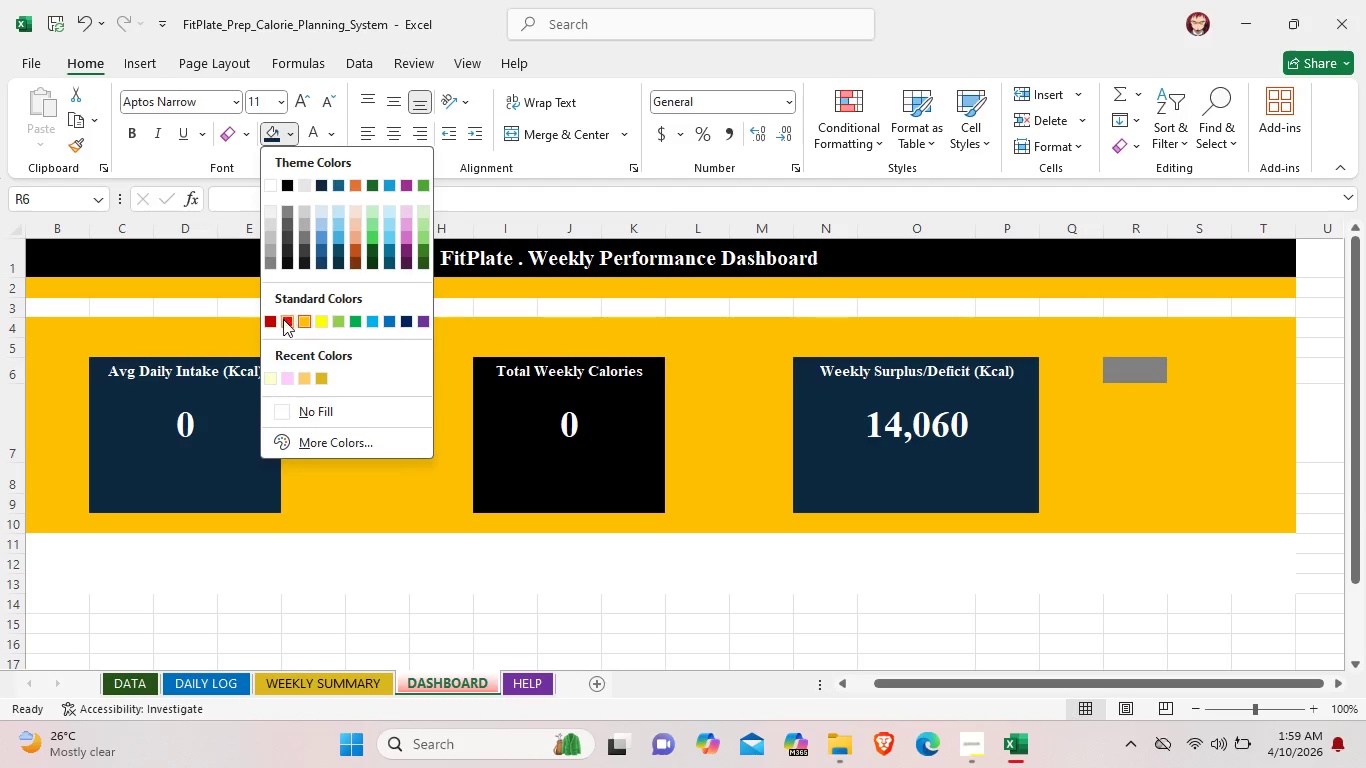 
left_click([283, 324])
 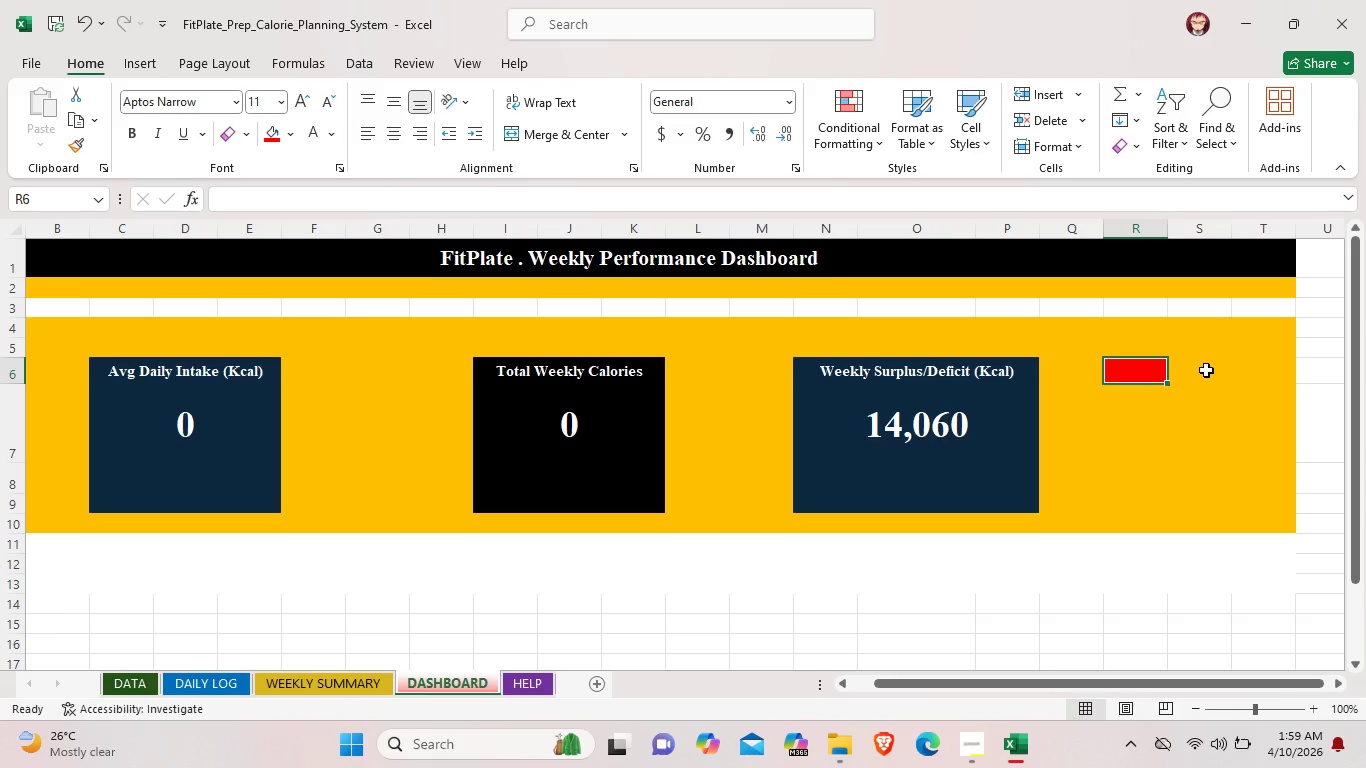 
left_click([1213, 374])
 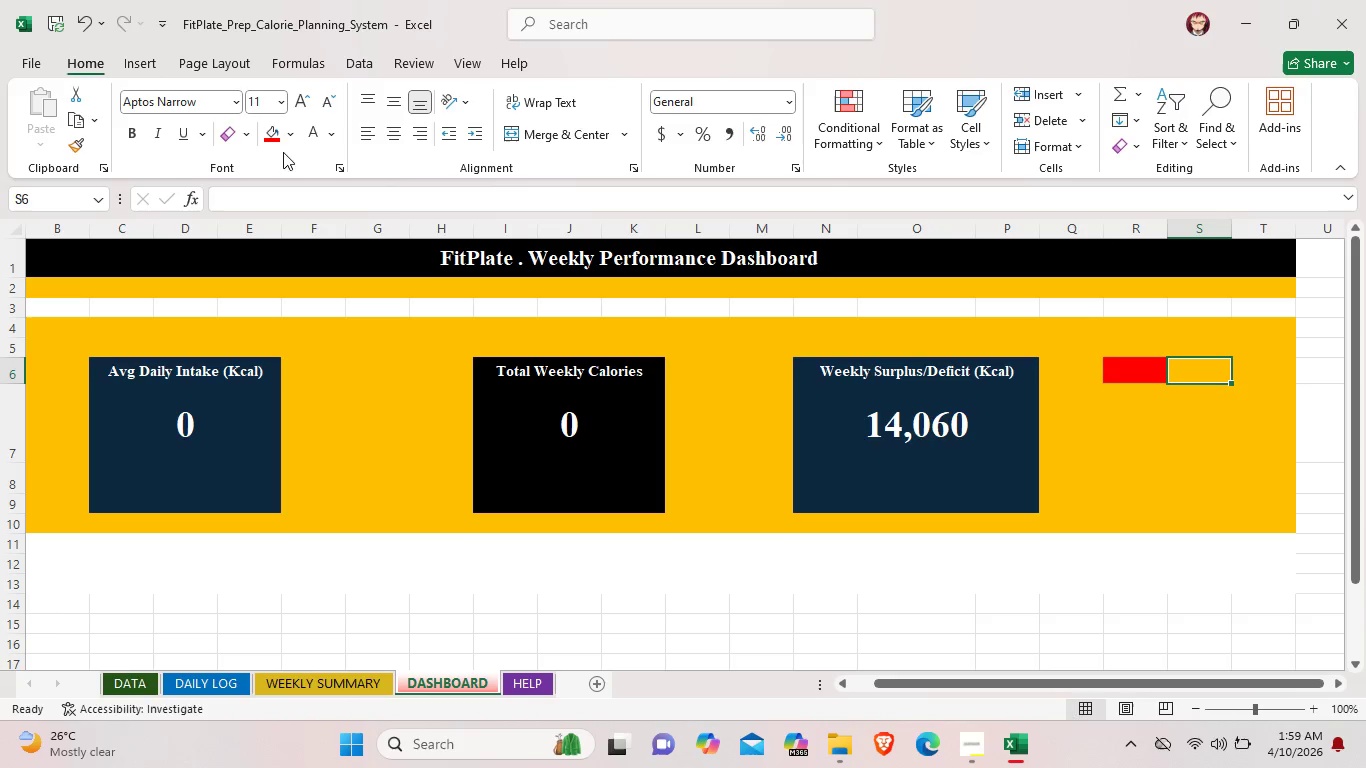 
left_click([269, 138])
 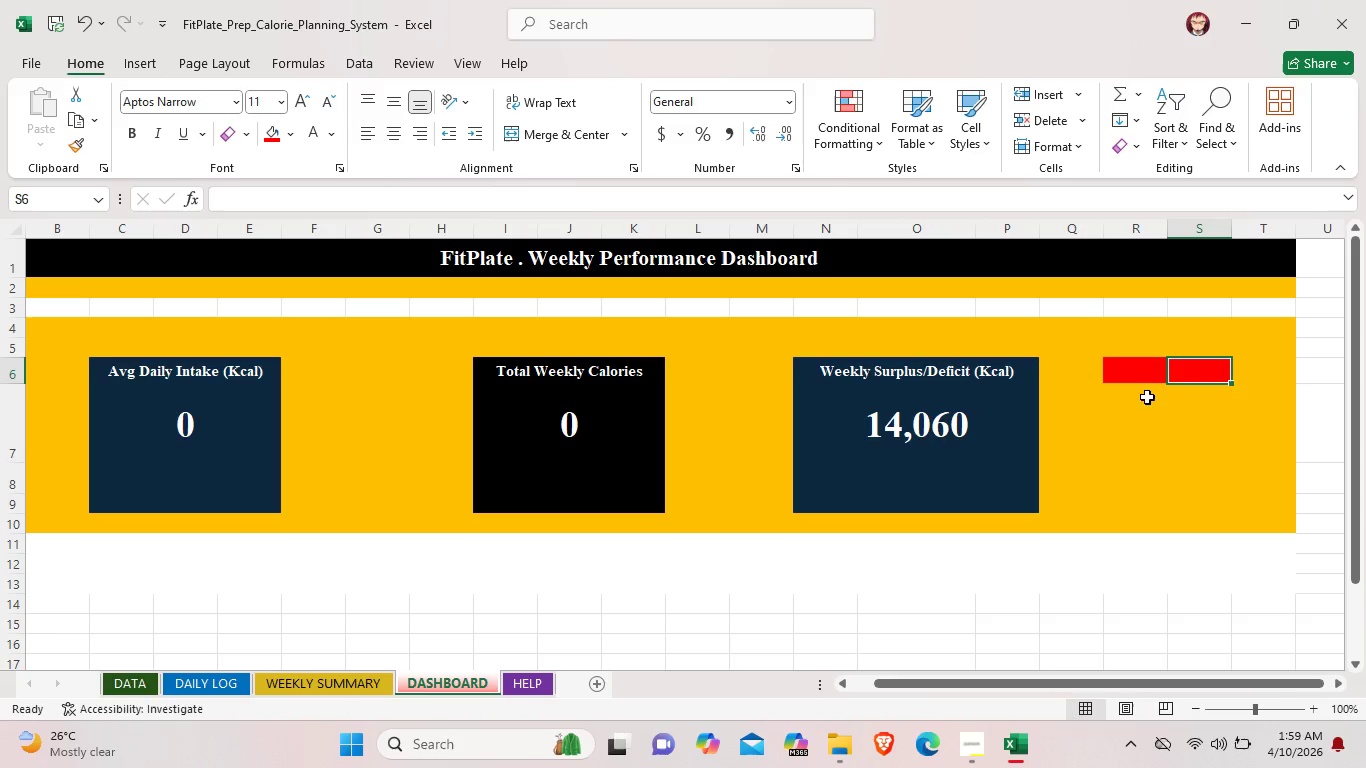 
left_click([1144, 398])
 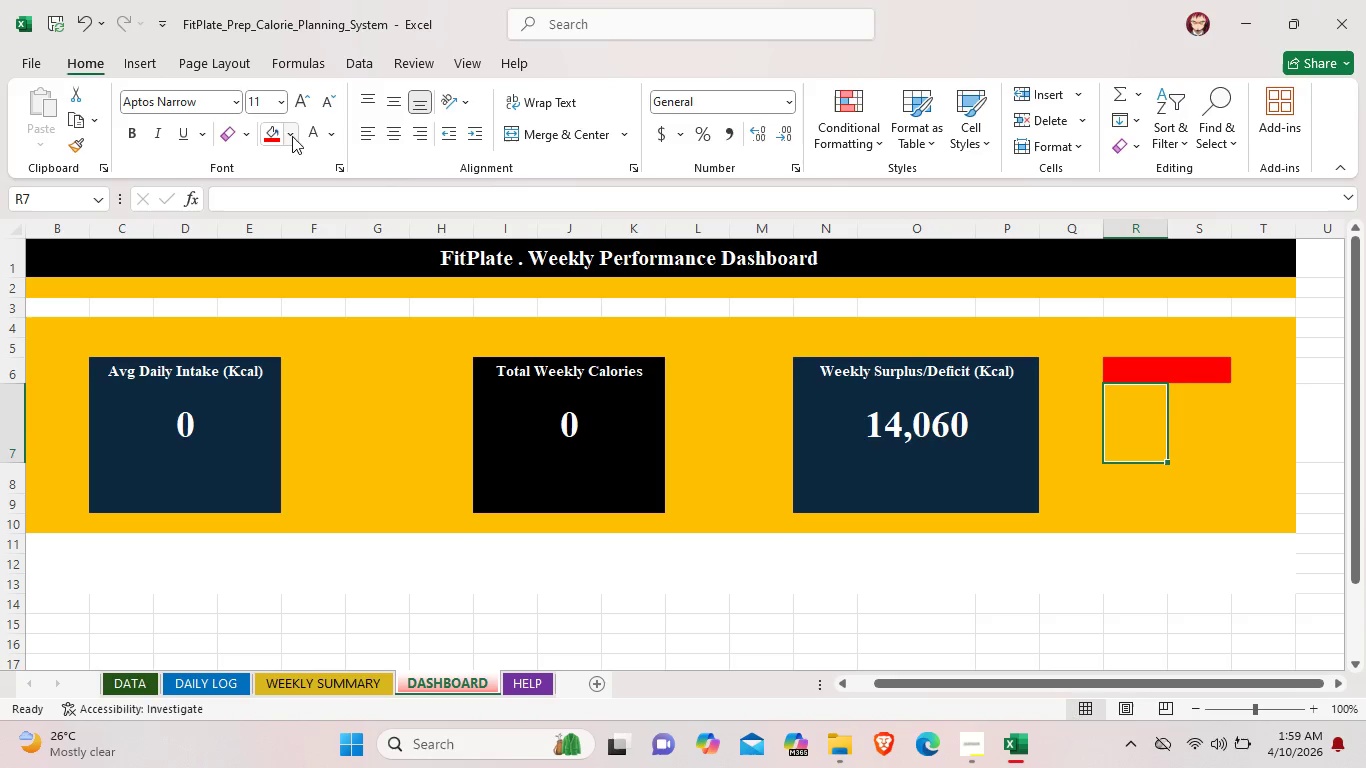 
left_click([273, 131])
 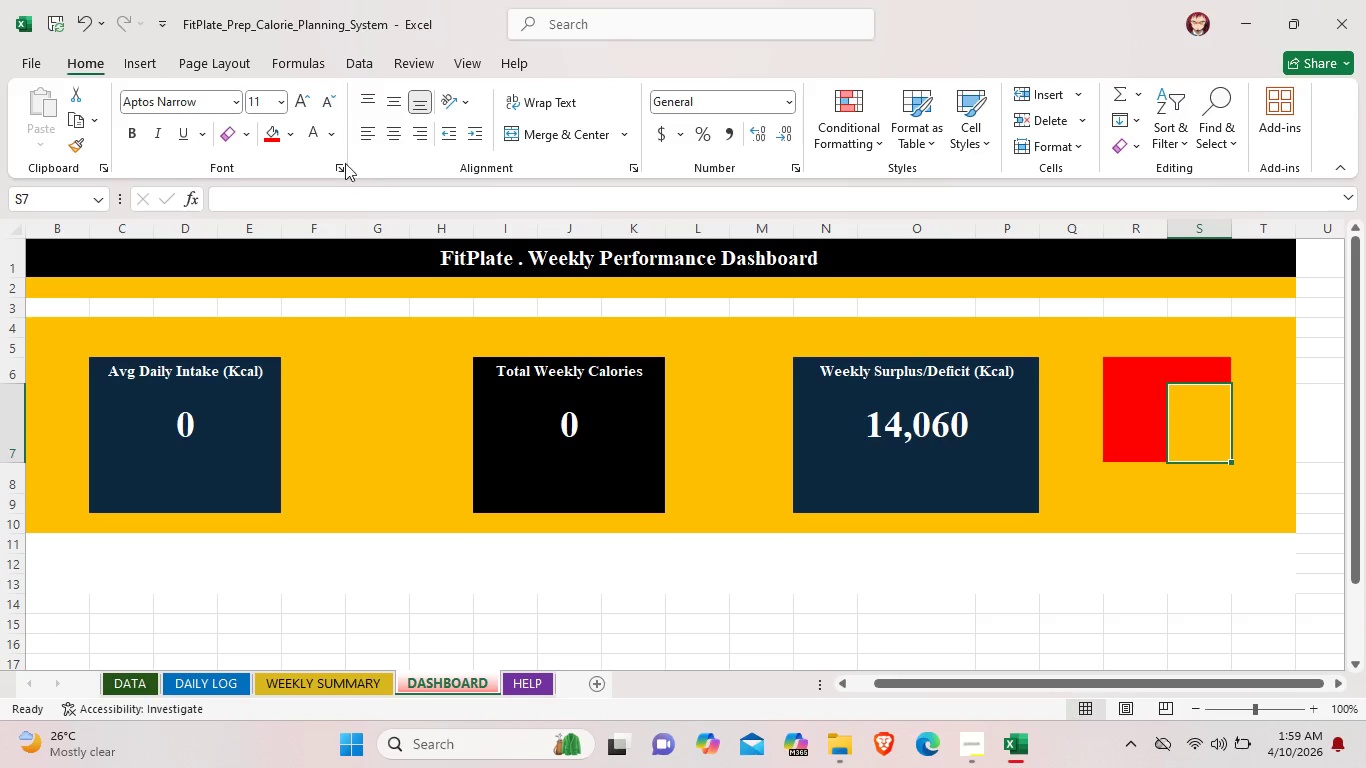 
left_click([275, 130])
 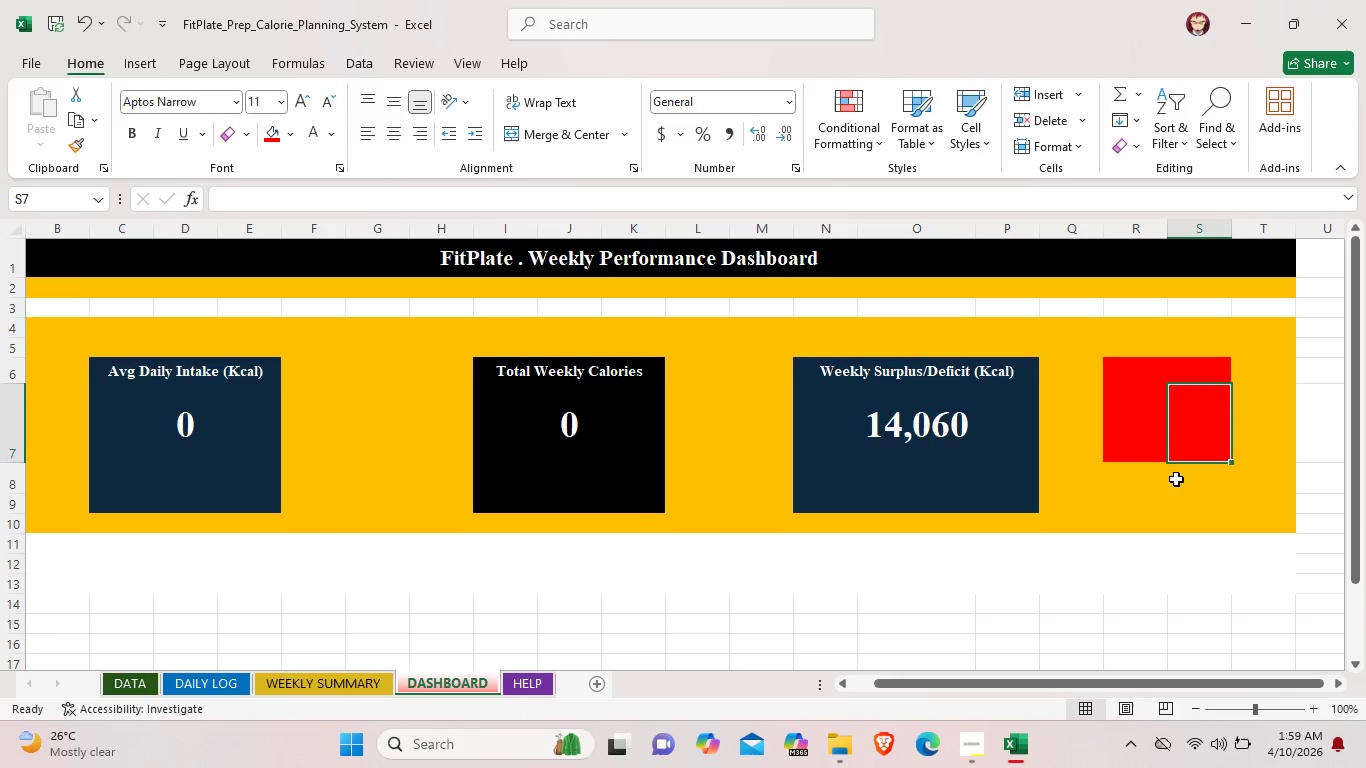 
left_click([1173, 482])
 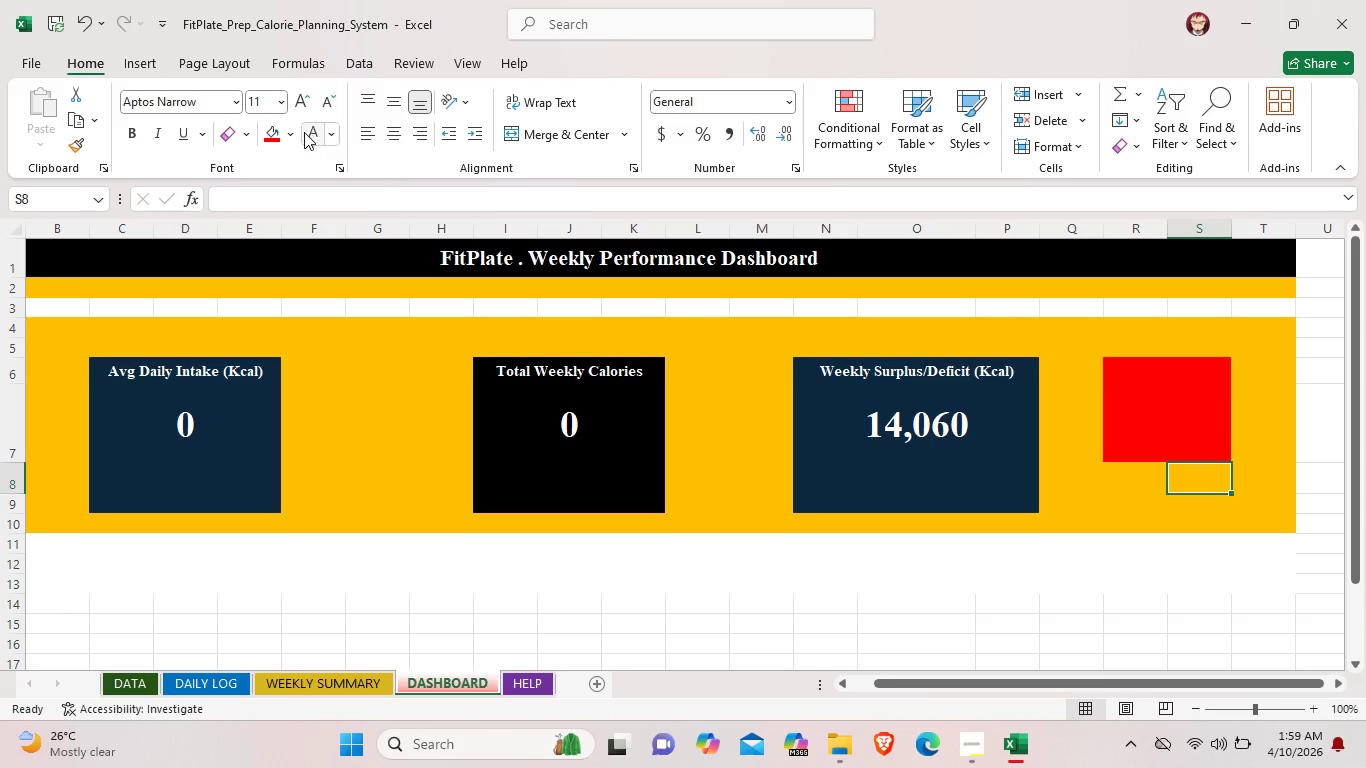 
left_click([272, 130])
 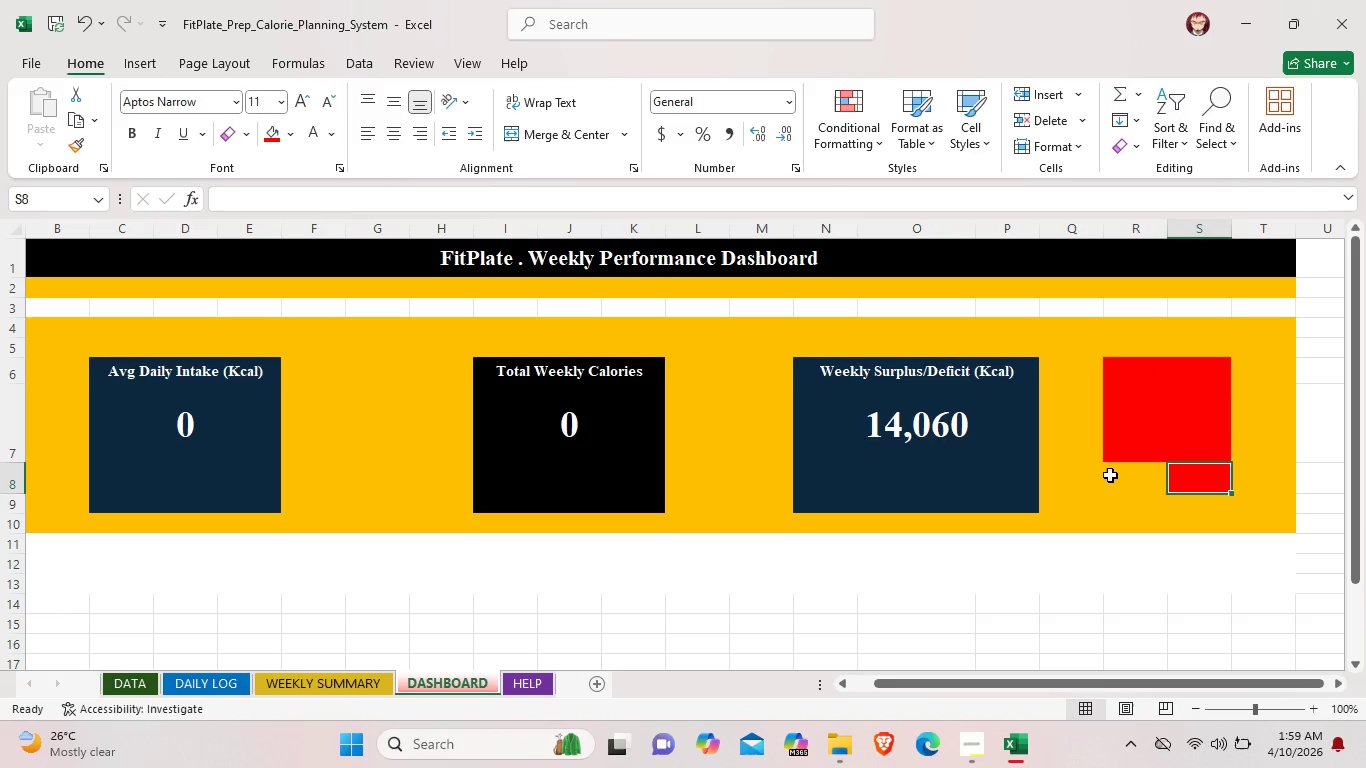 
left_click([1111, 475])
 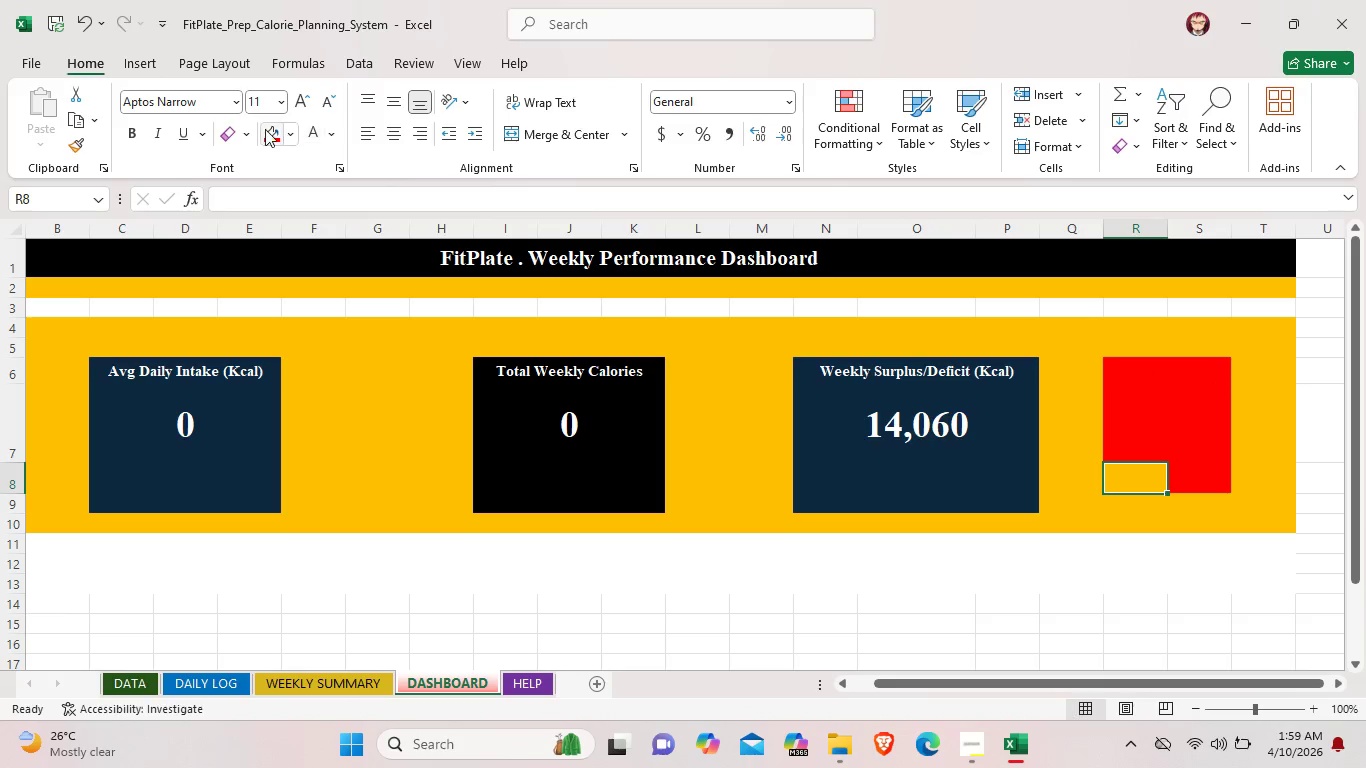 
left_click([260, 128])
 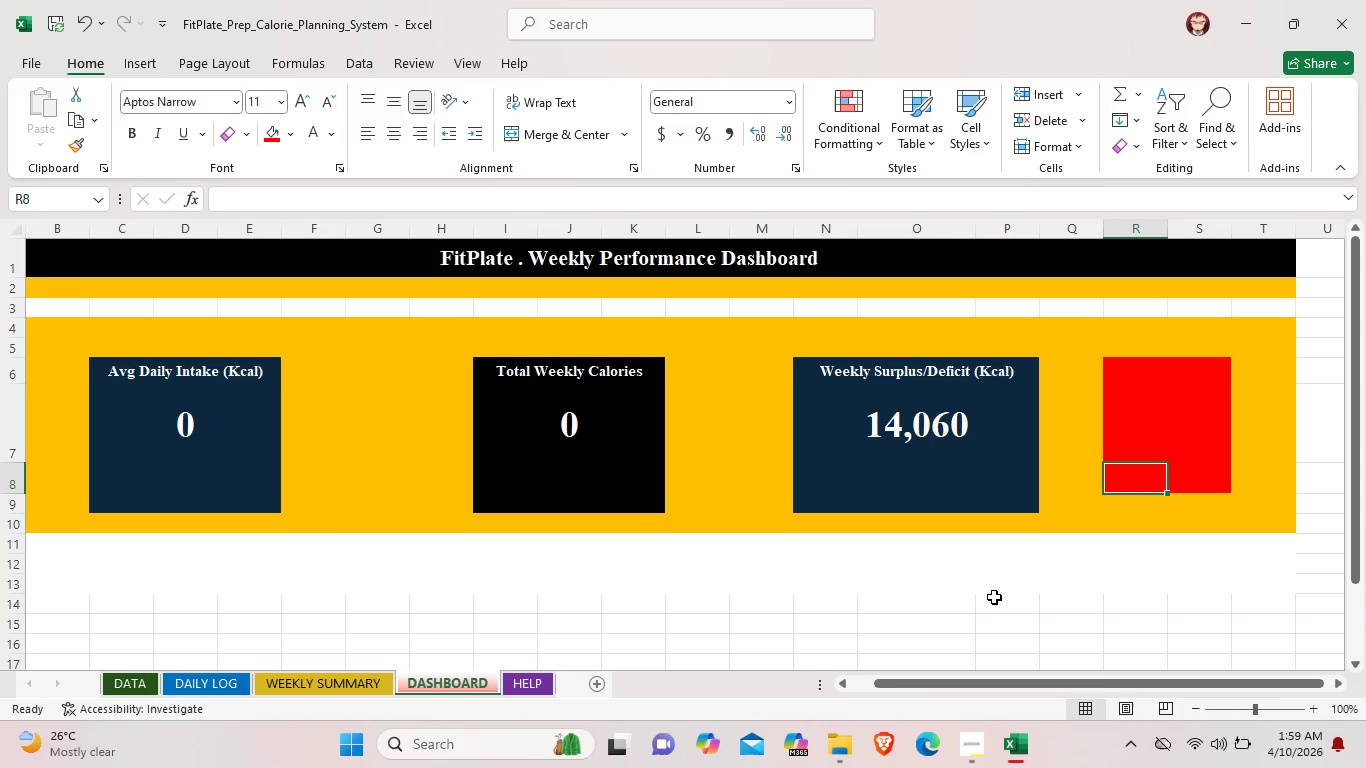 
left_click([1067, 577])
 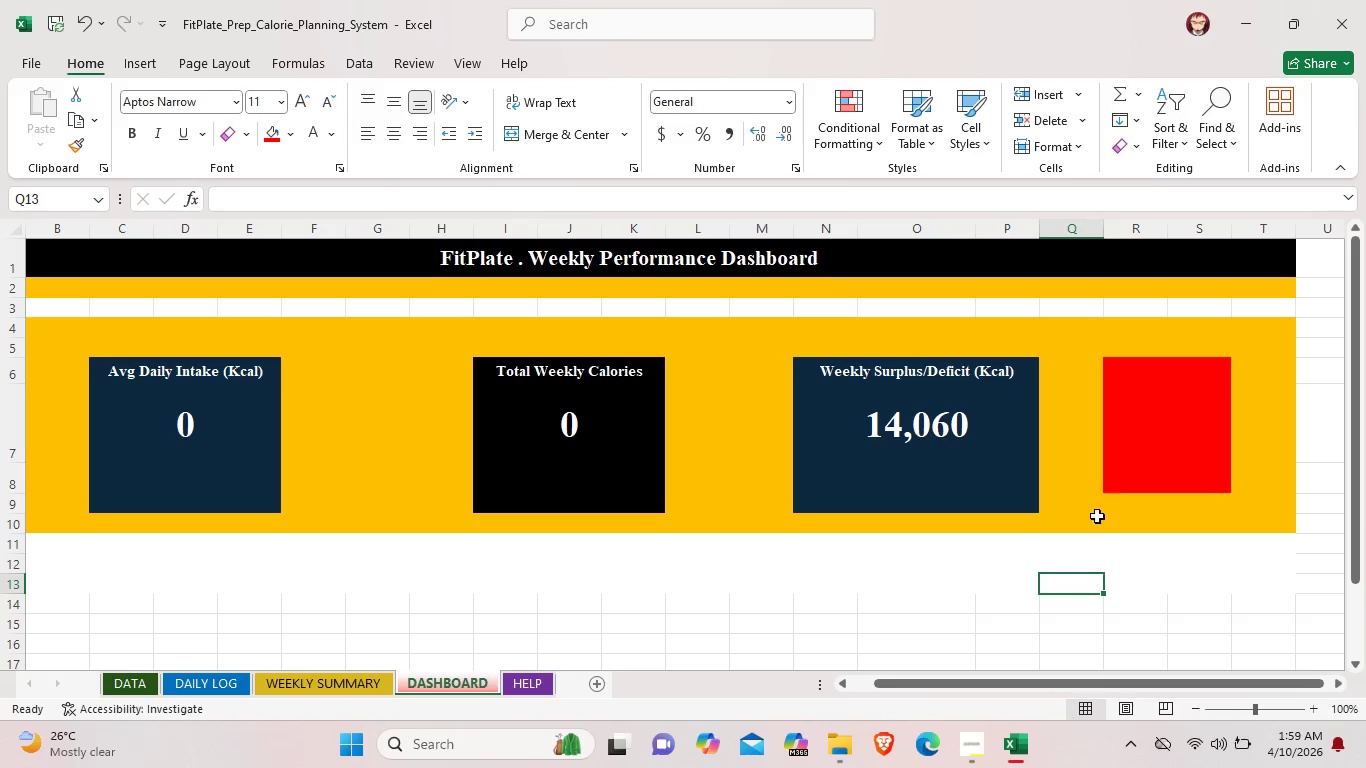 
left_click([1132, 506])
 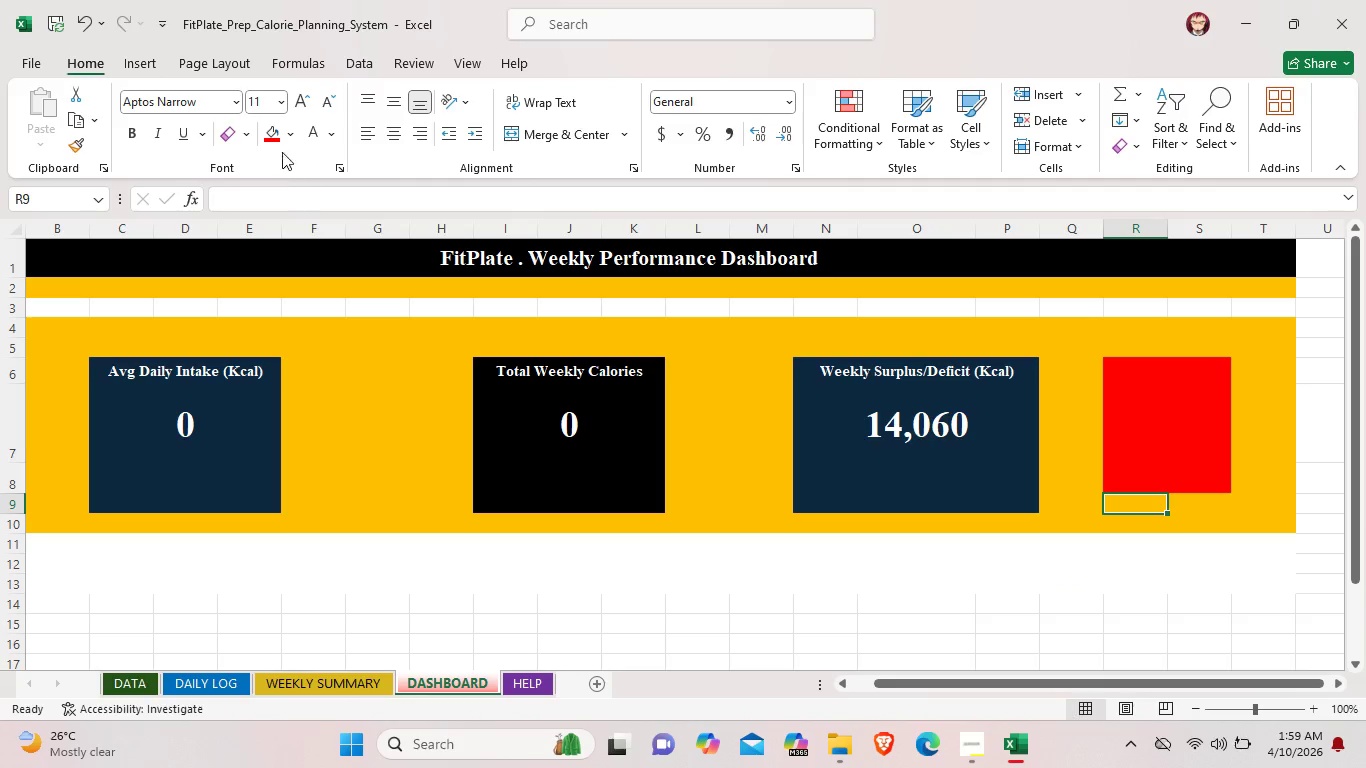 
left_click([274, 135])
 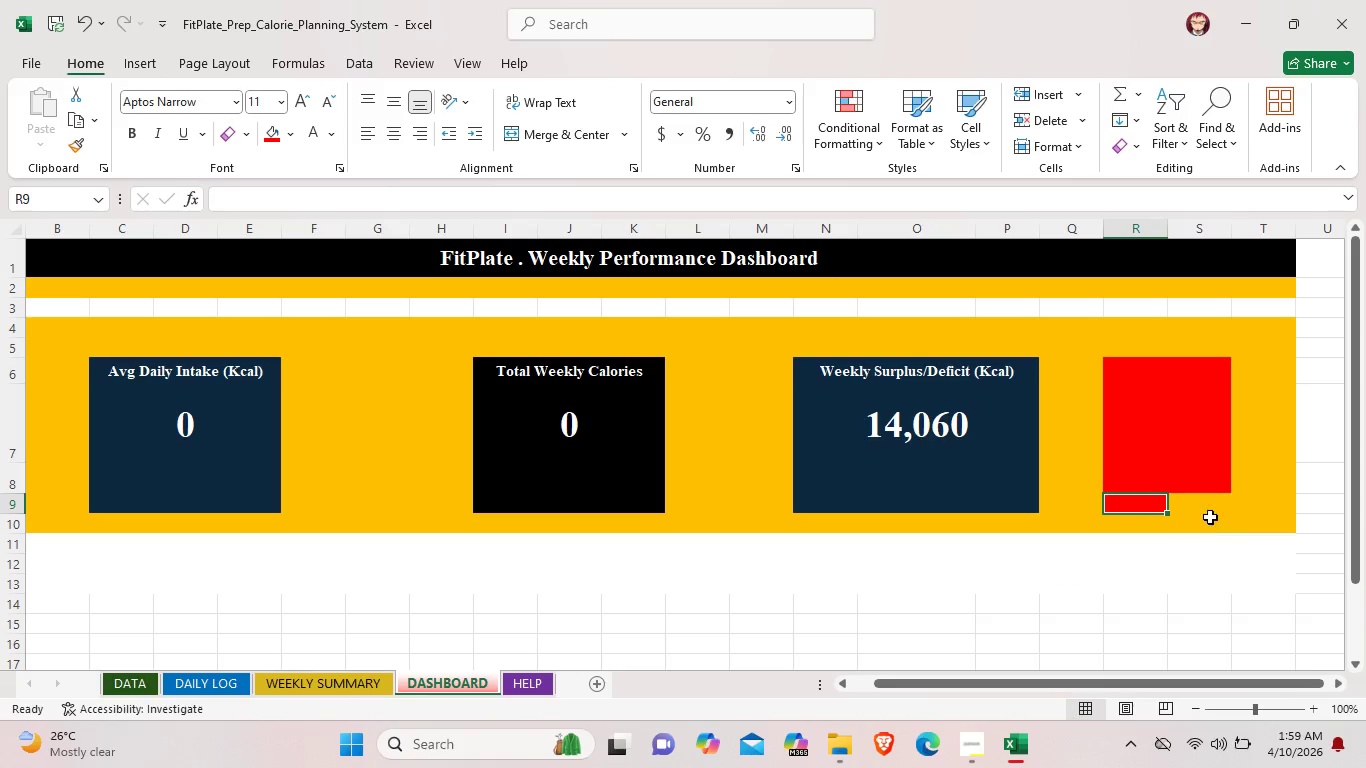 
left_click([1228, 509])
 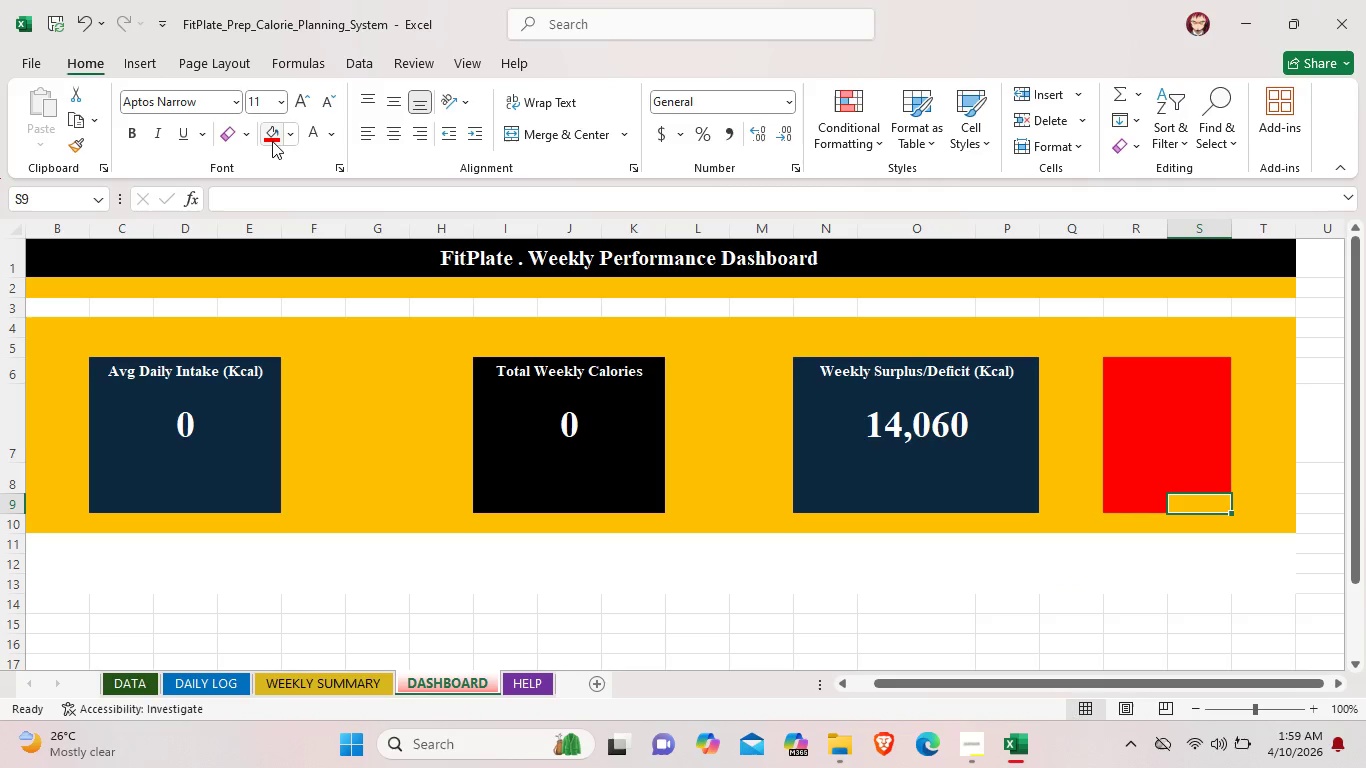 
left_click([267, 138])
 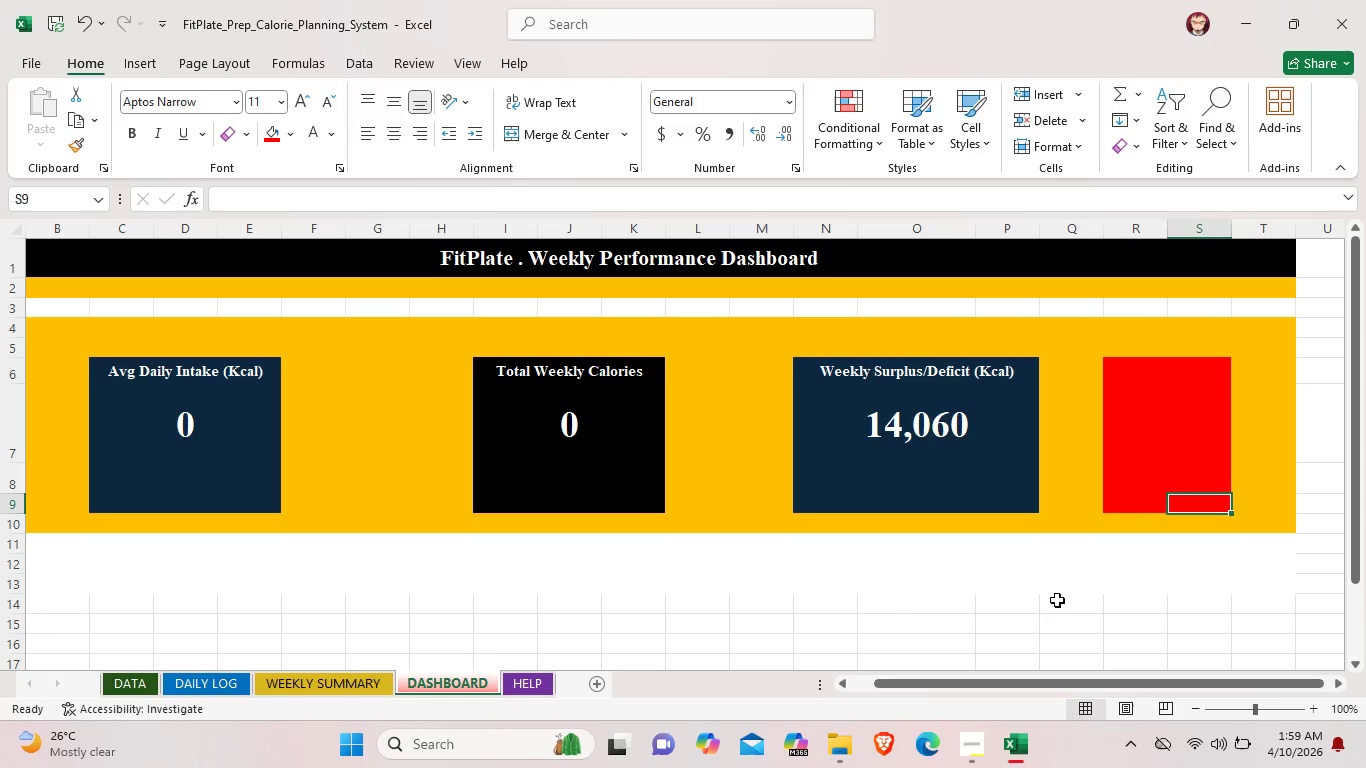 
left_click([1086, 612])
 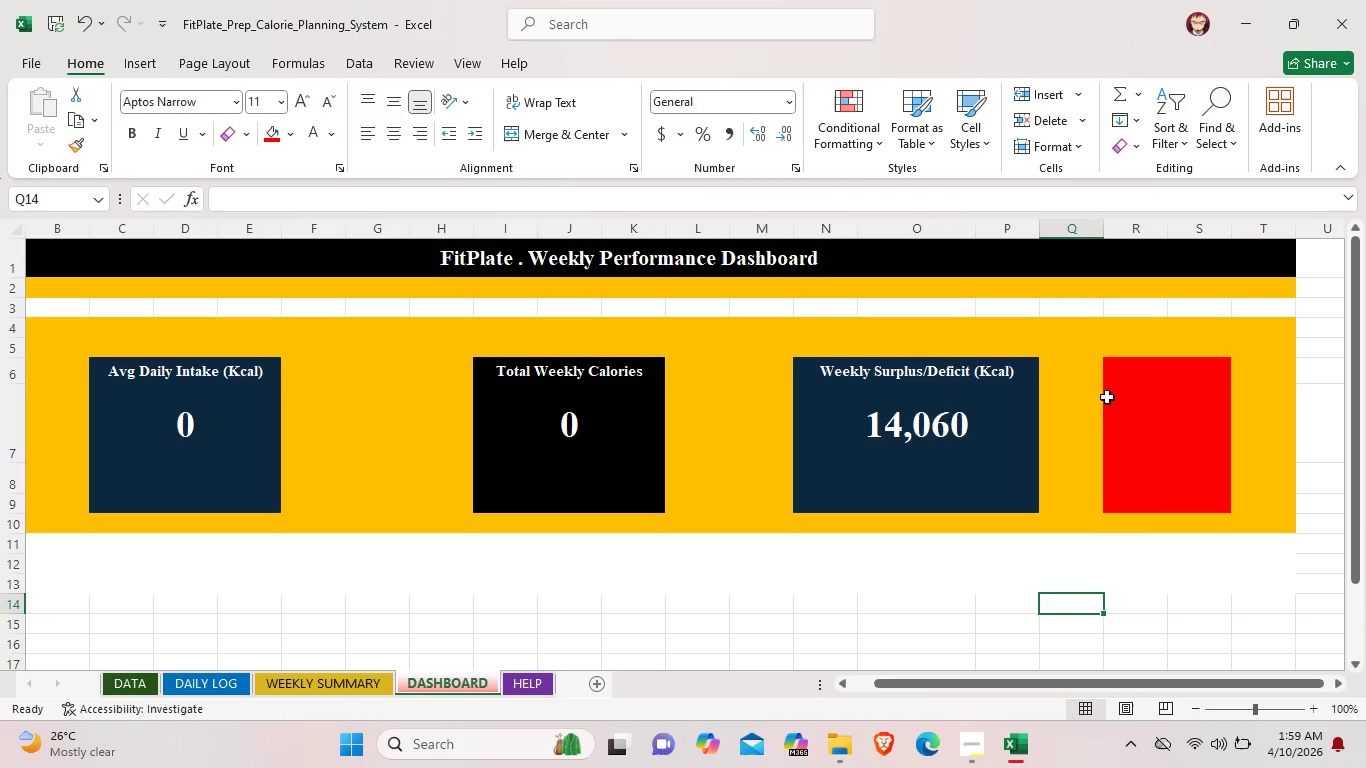 
left_click([1141, 376])
 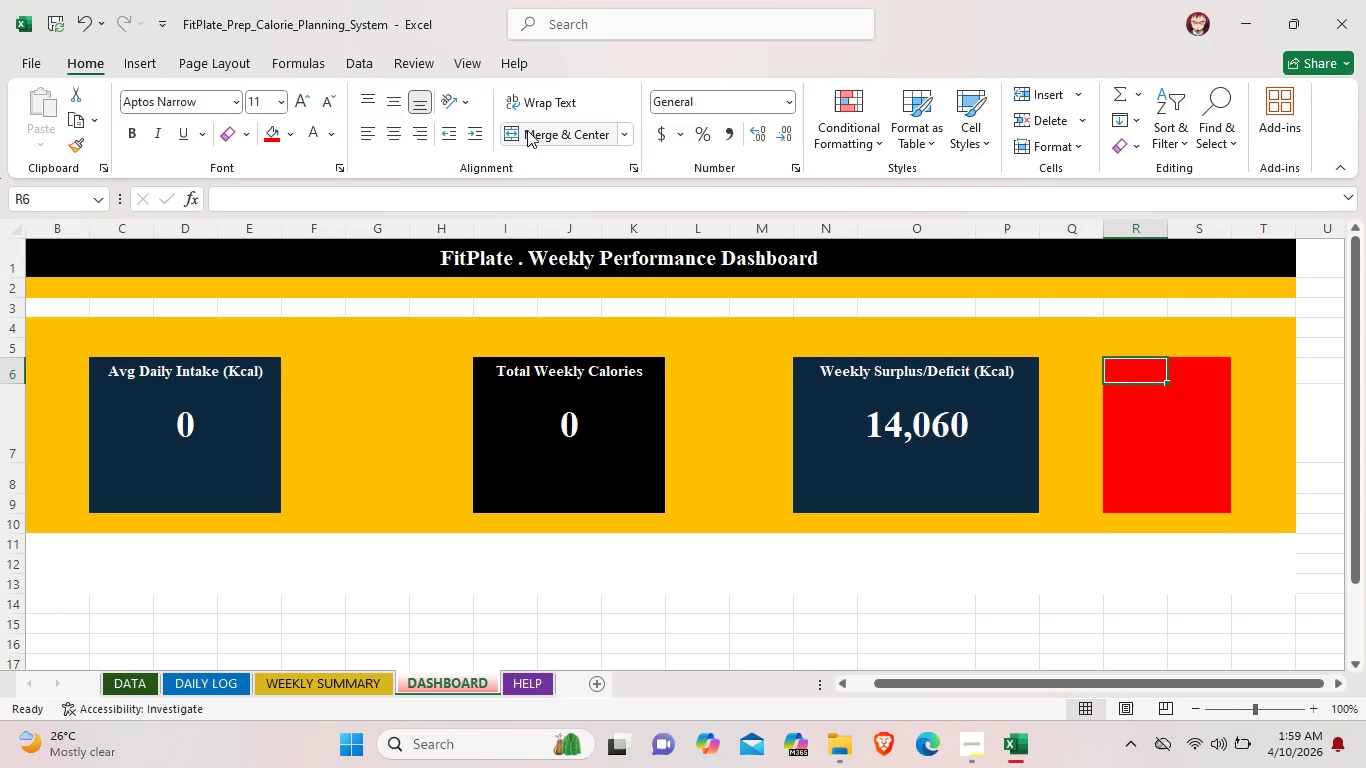 
left_click([527, 130])
 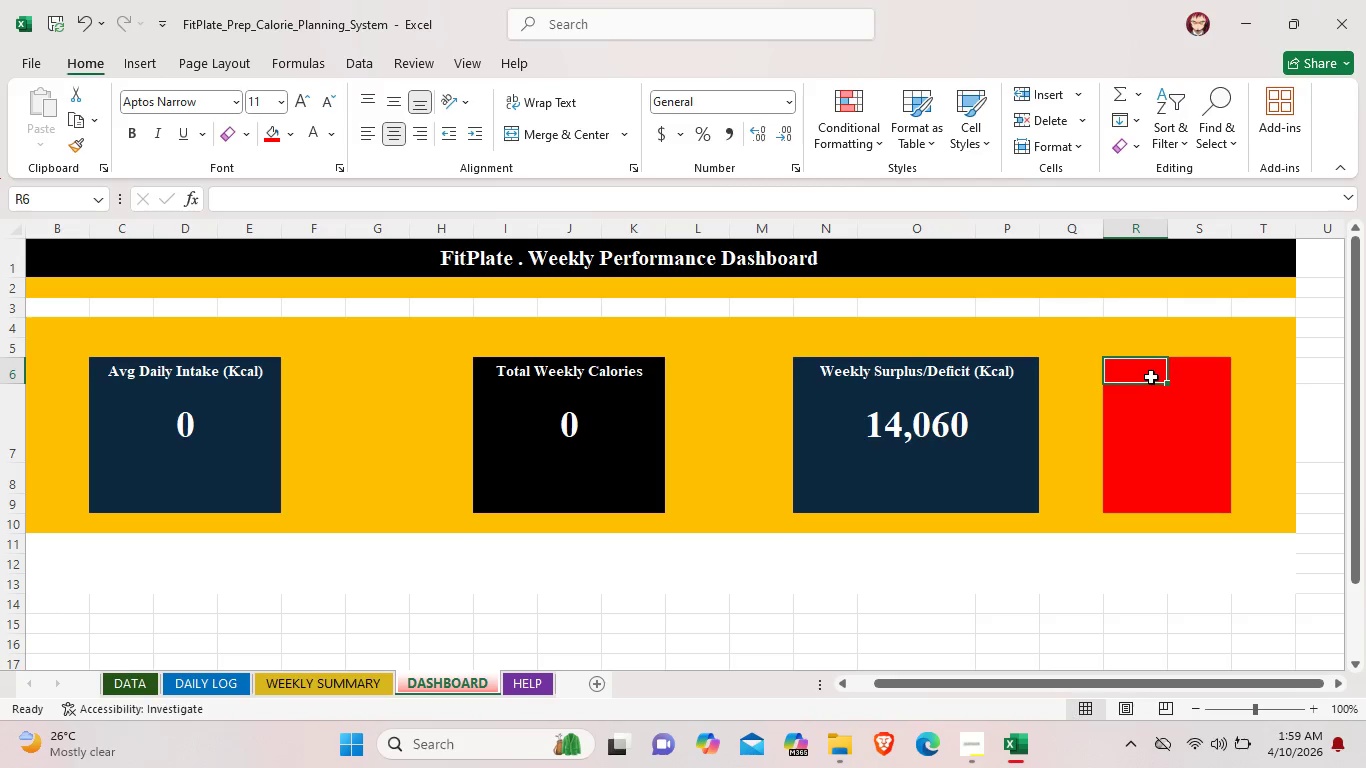 
left_click([1151, 377])
 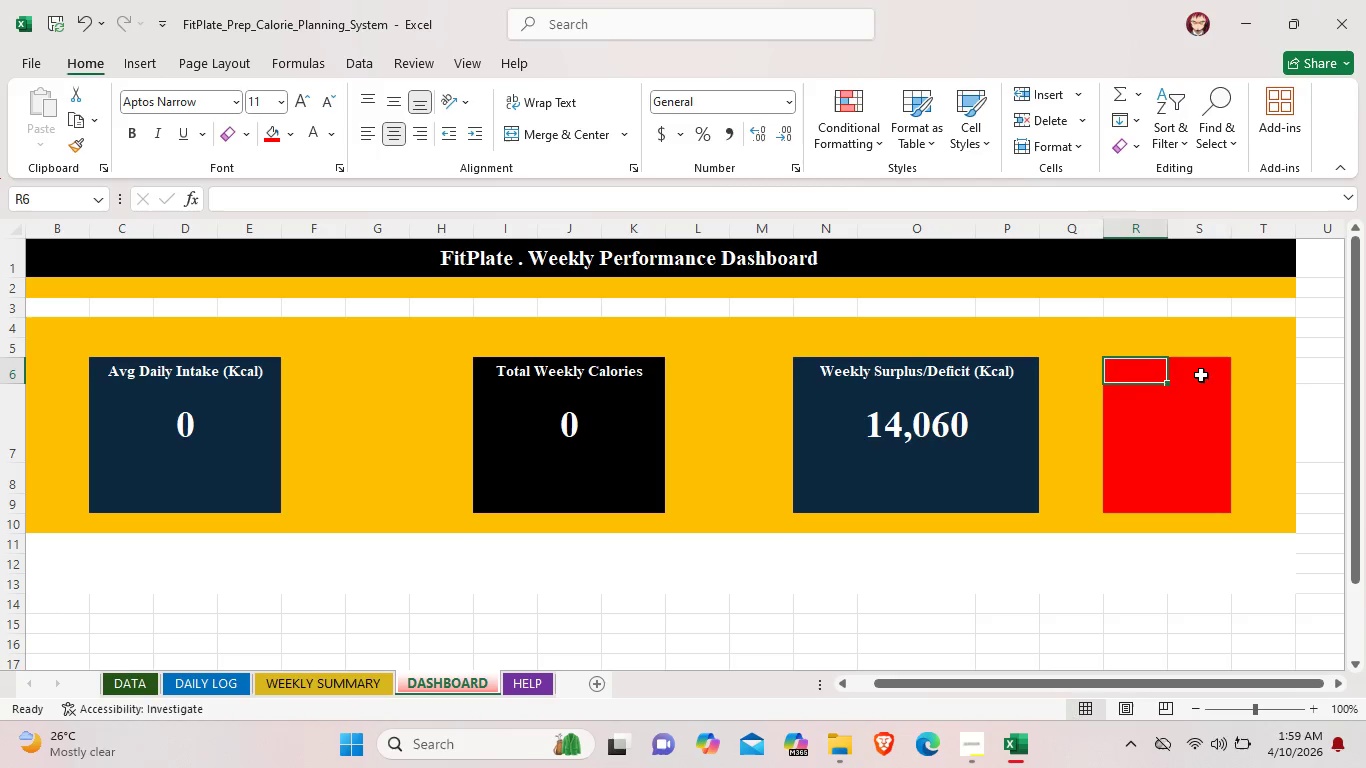 
left_click([1201, 375])
 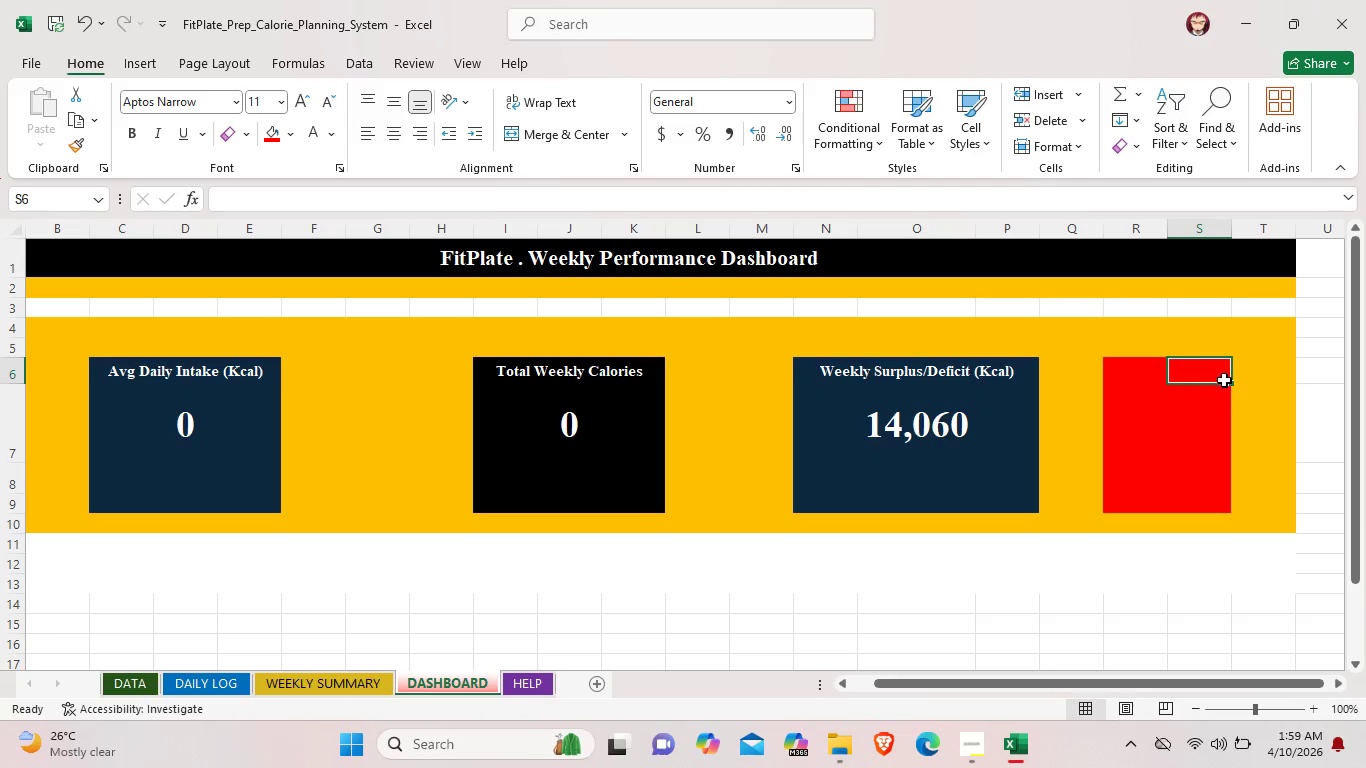 
left_click_drag(start_coordinate=[1224, 379], to_coordinate=[1119, 382])
 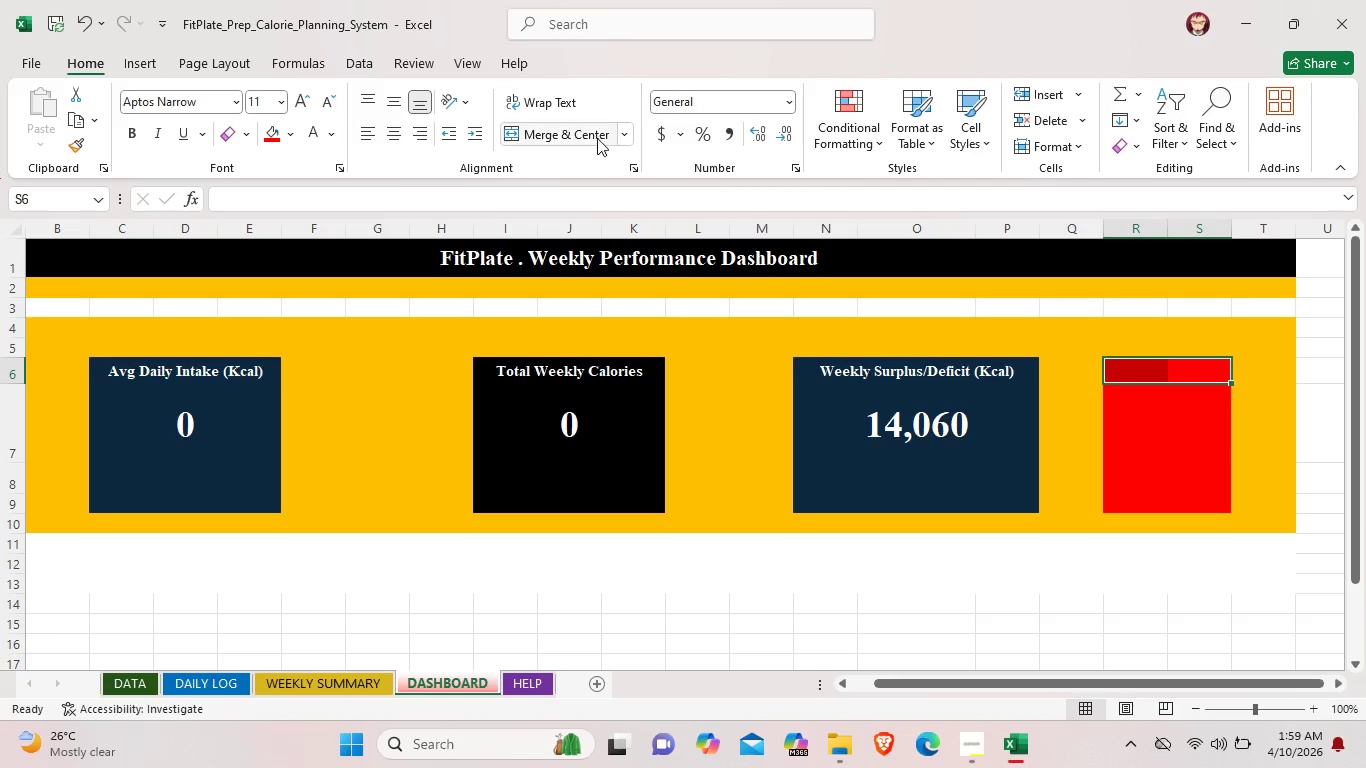 
left_click([586, 133])
 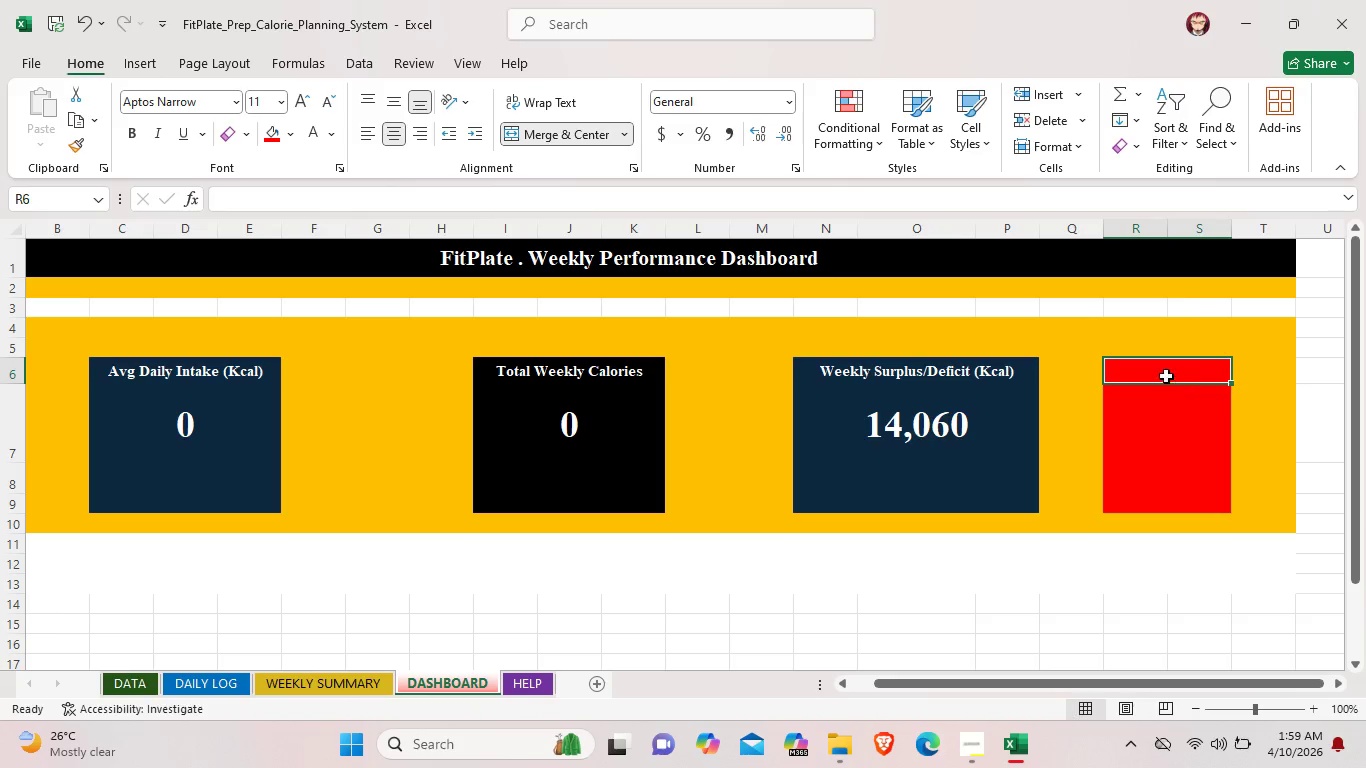 
left_click([1166, 376])
 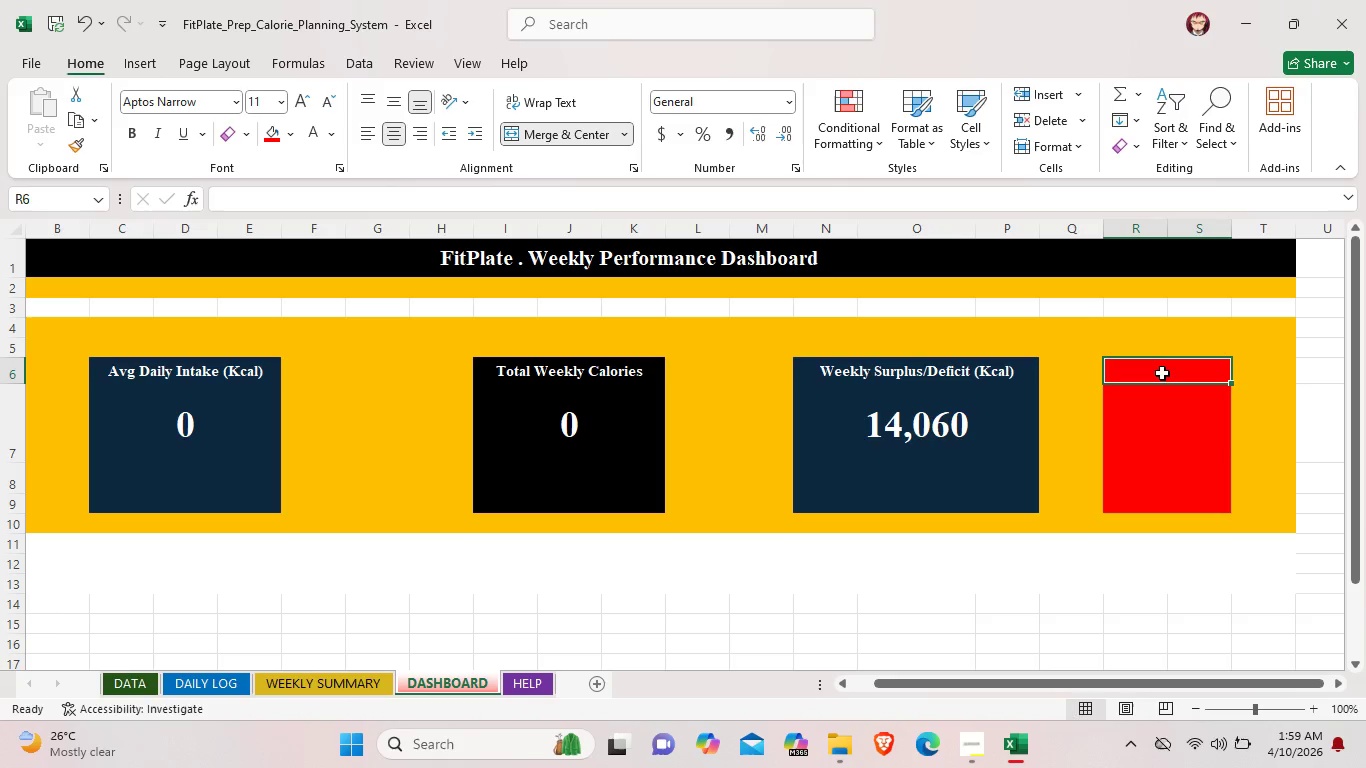 
double_click([1162, 373])
 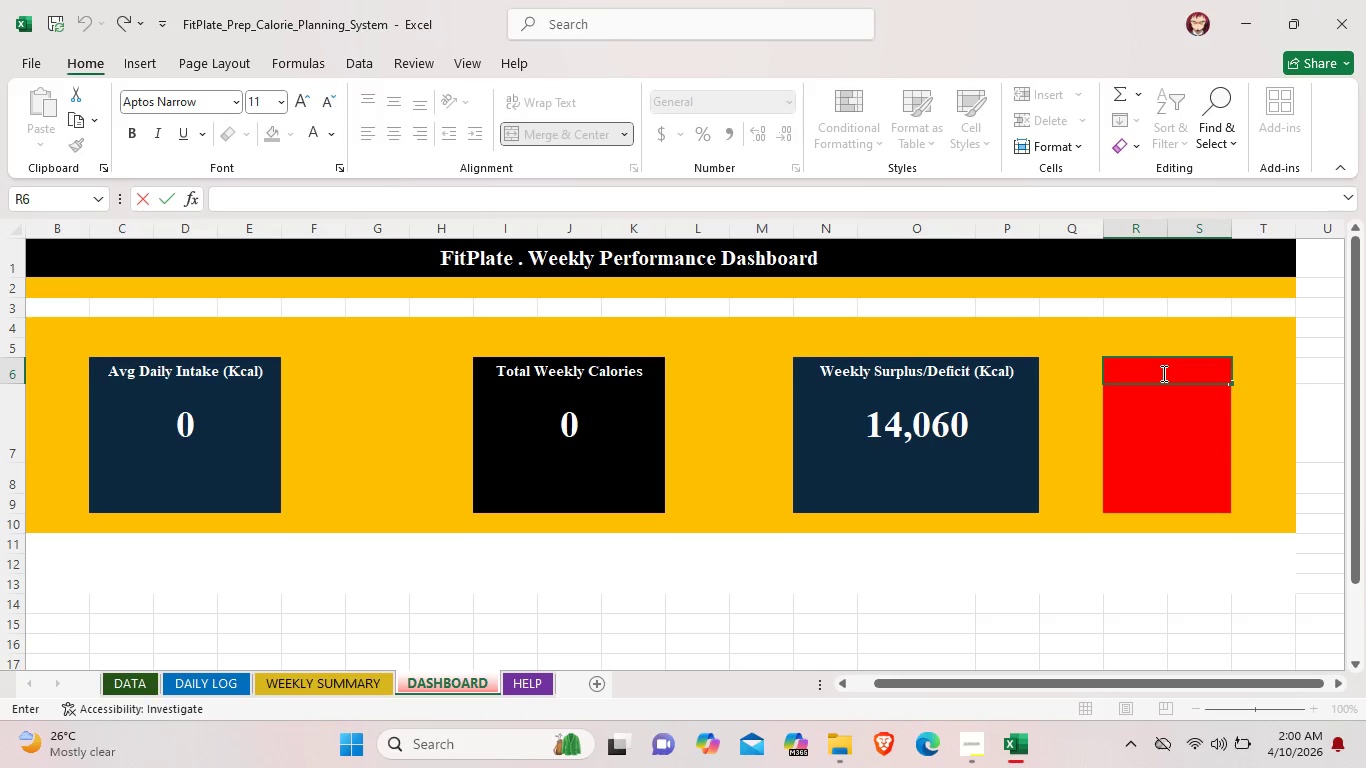 
key(Shift+F)
 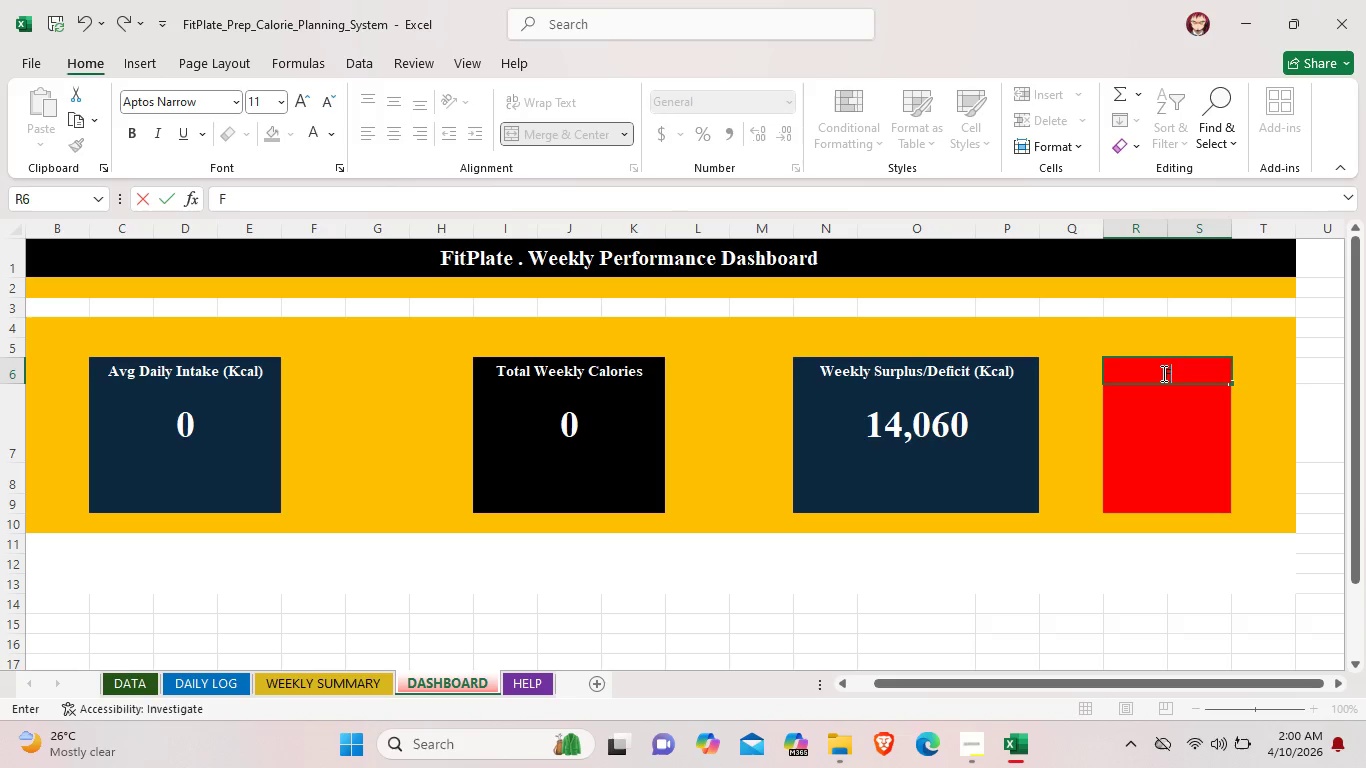 
key(Backspace)
 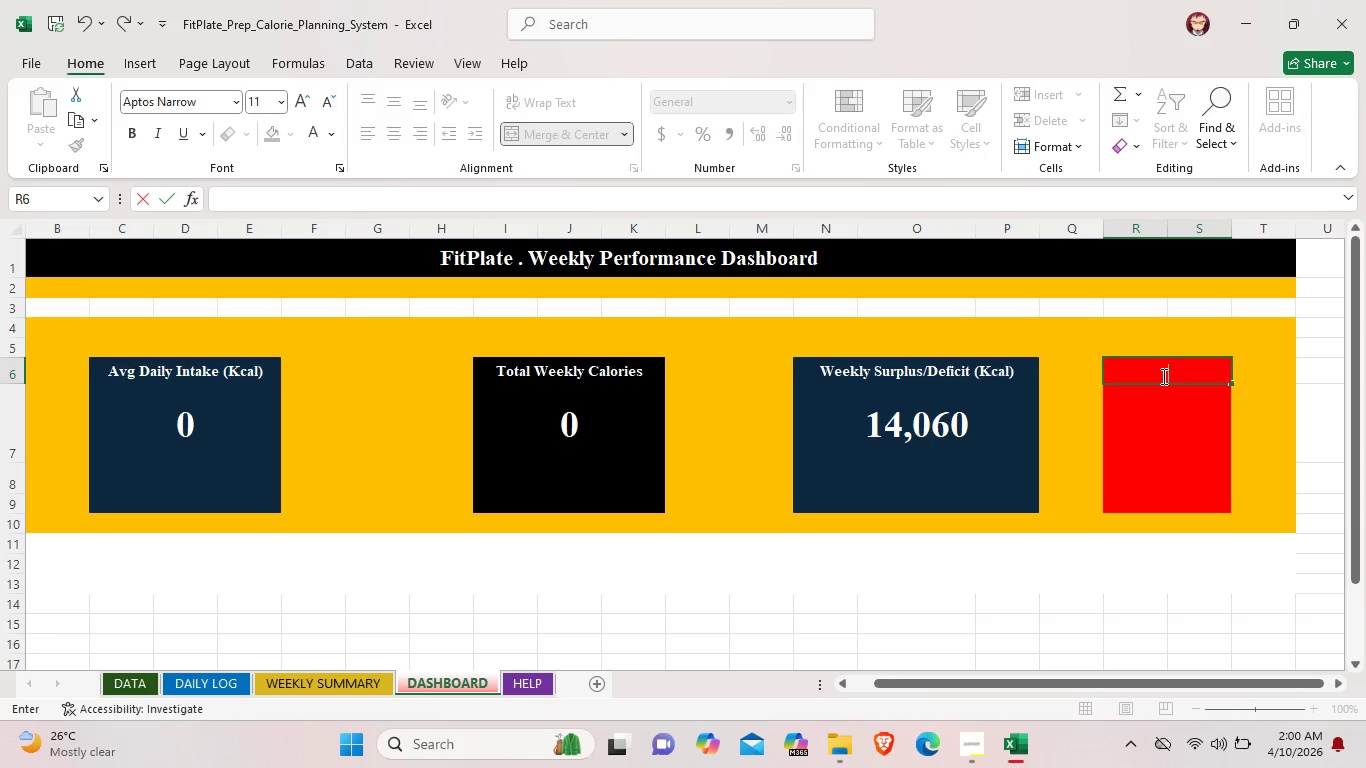 
type(Da)
 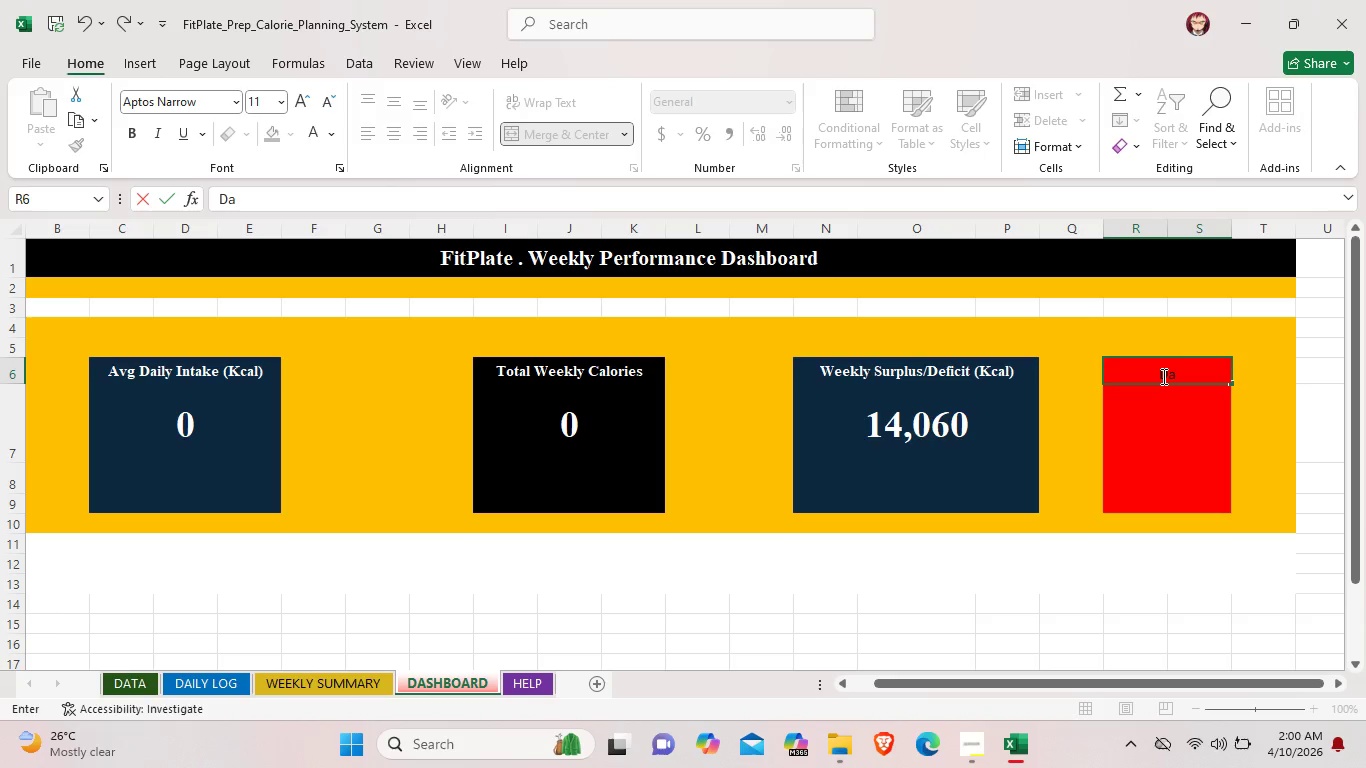 
type(ys)
 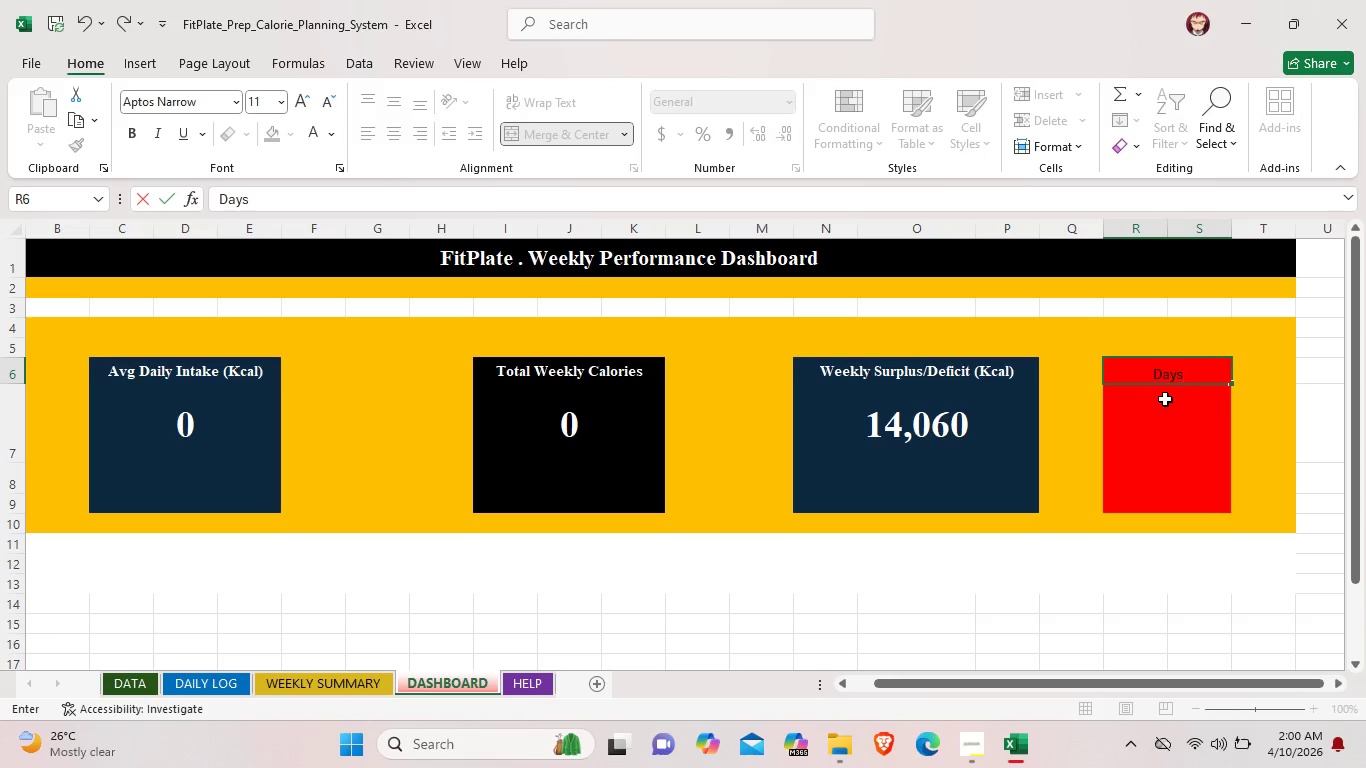 
type( Over Target)
 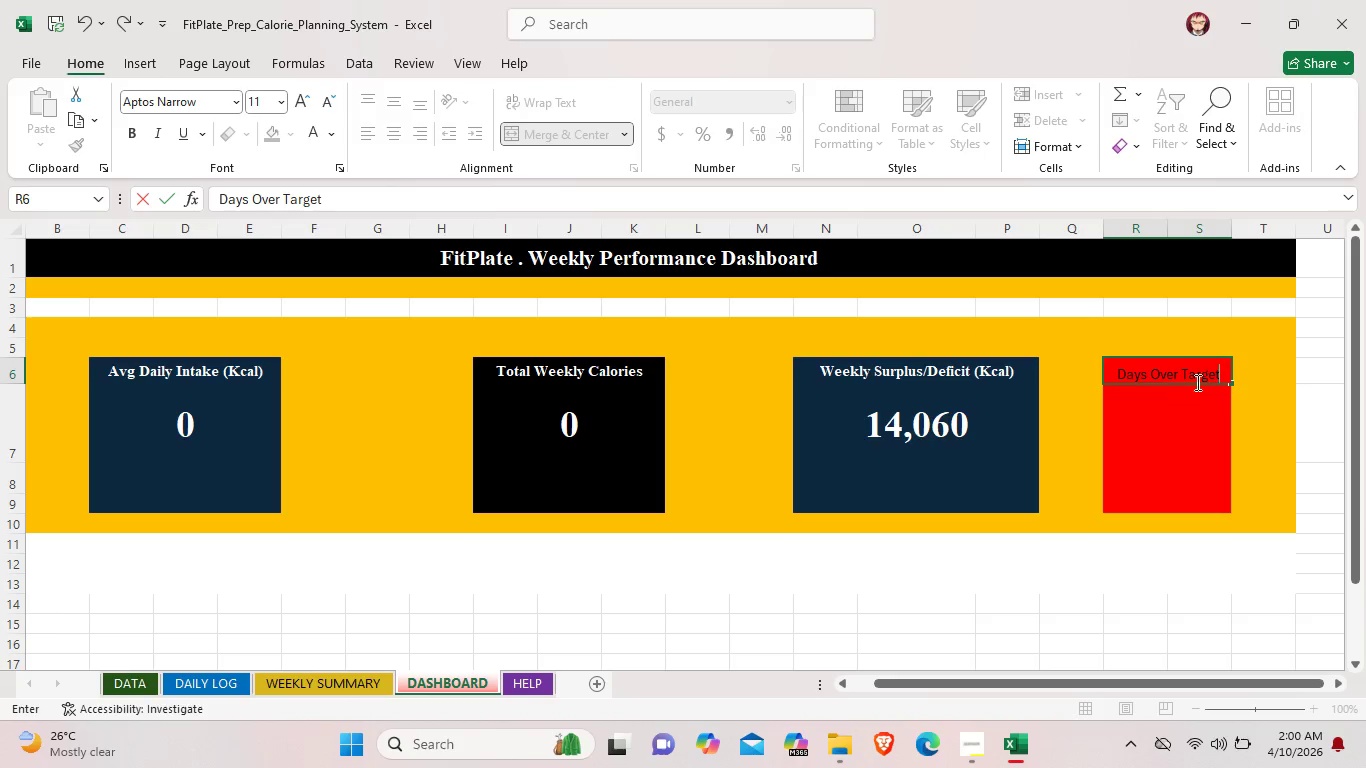 
left_click_drag(start_coordinate=[1224, 378], to_coordinate=[1116, 372])
 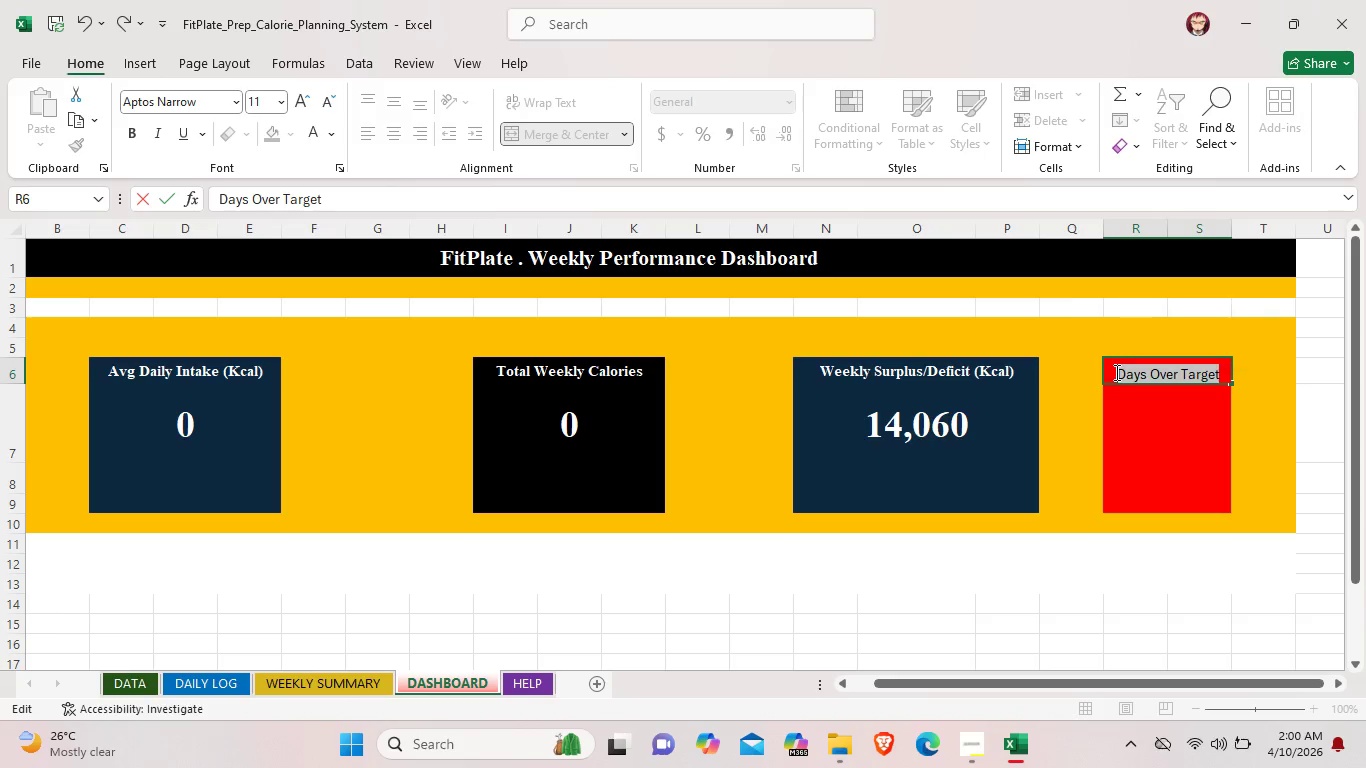 
hold_key(key=ControlLeft, duration=0.56)
 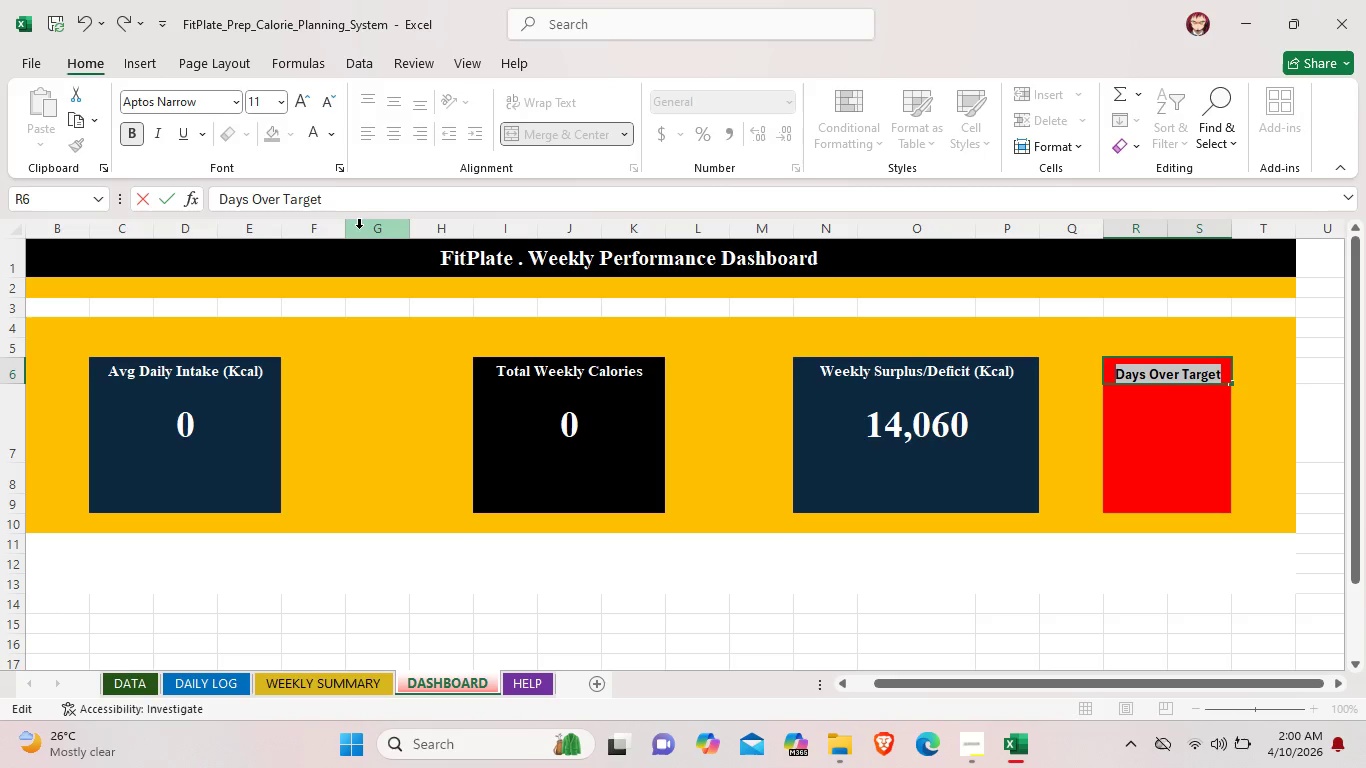 
hold_key(key=B, duration=0.34)
 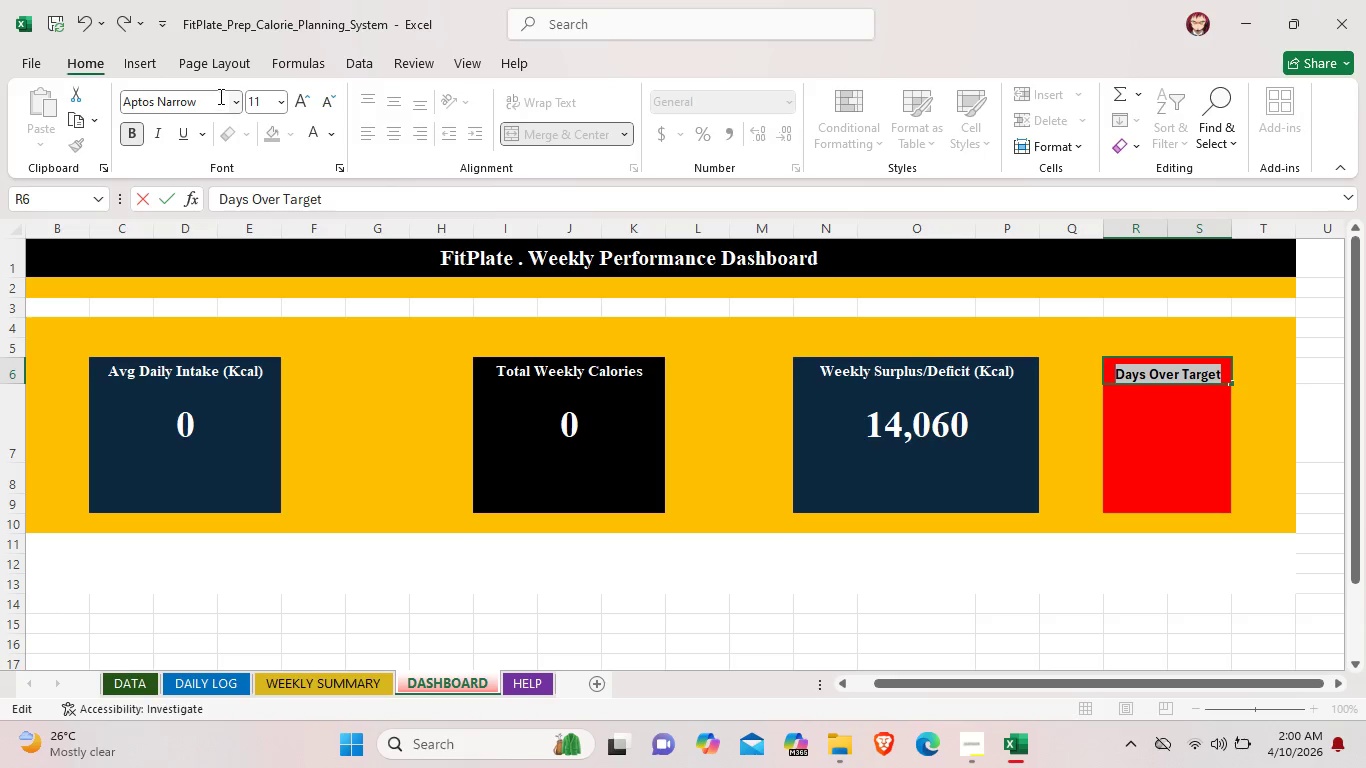 
left_click([228, 100])
 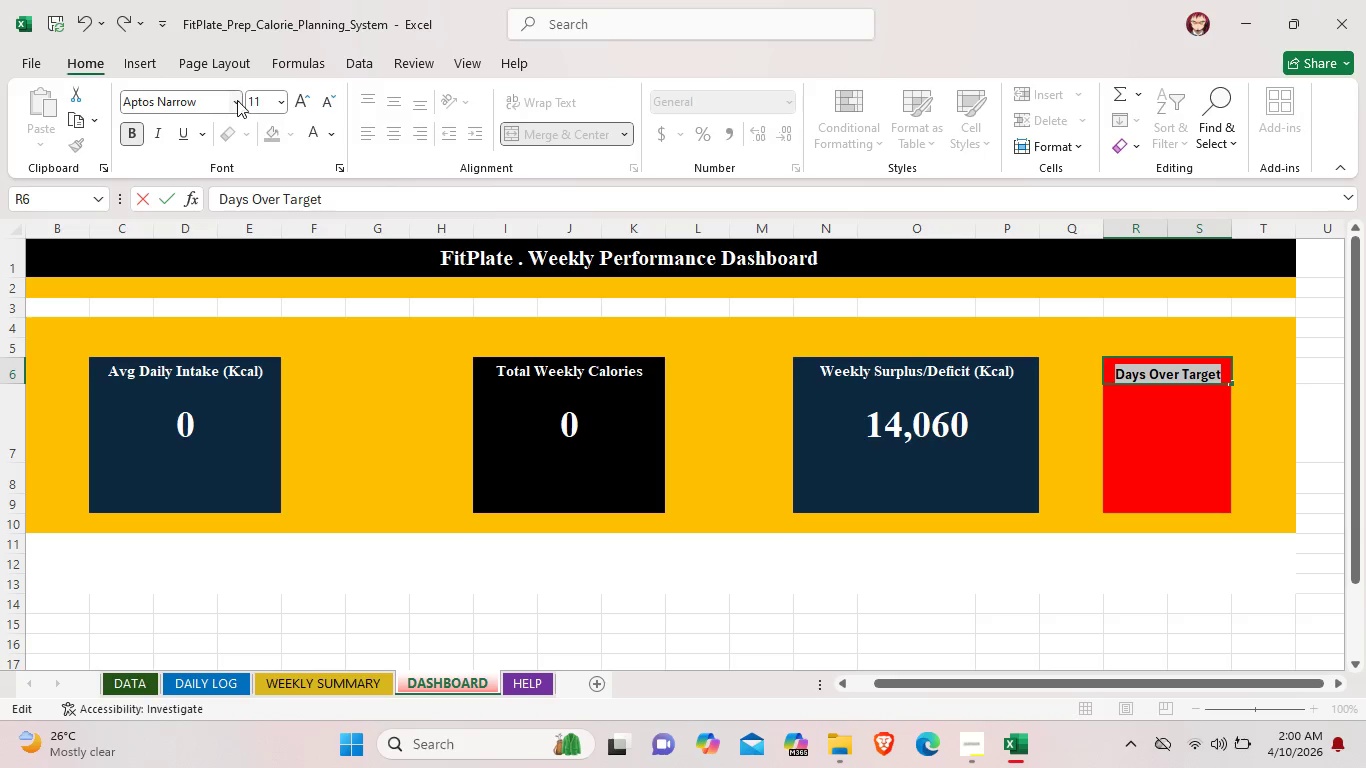 
left_click([238, 101])
 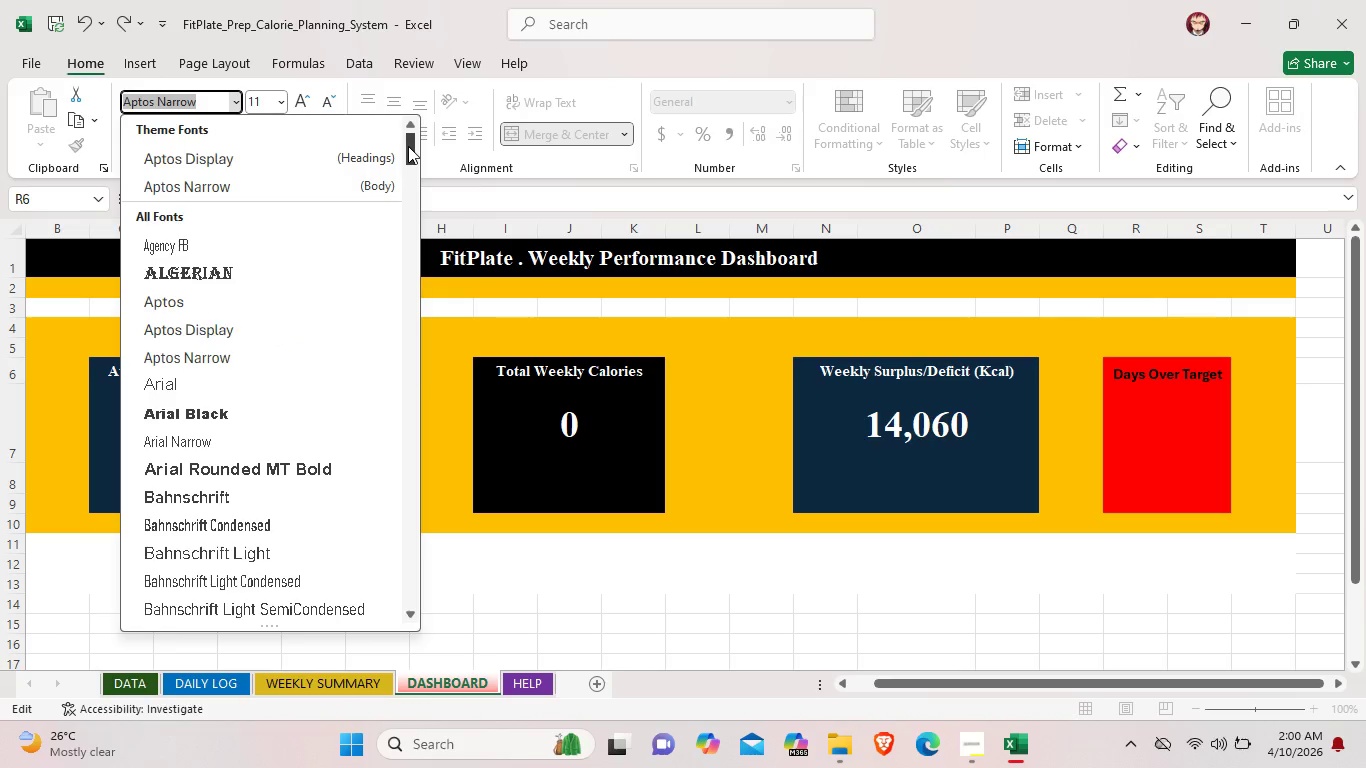 
left_click_drag(start_coordinate=[408, 146], to_coordinate=[407, 558])
 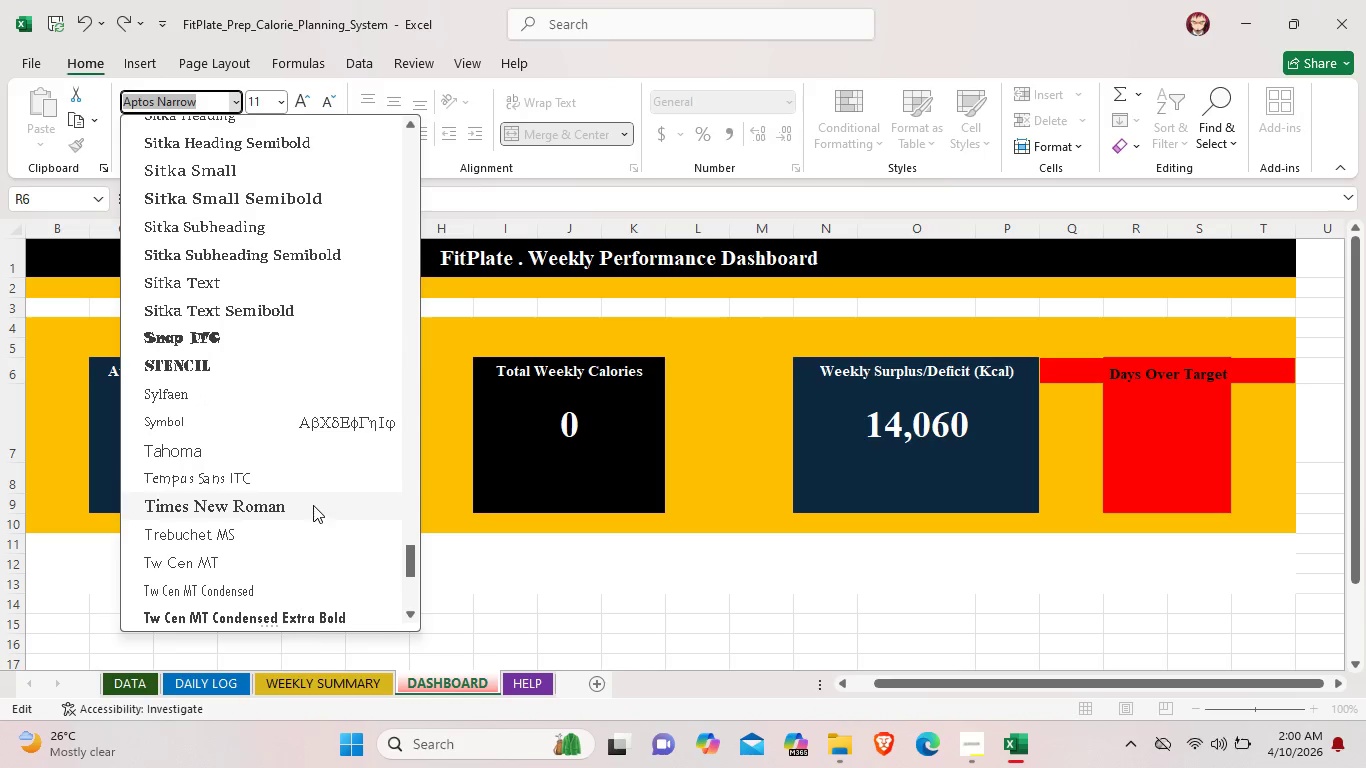 
left_click([313, 505])
 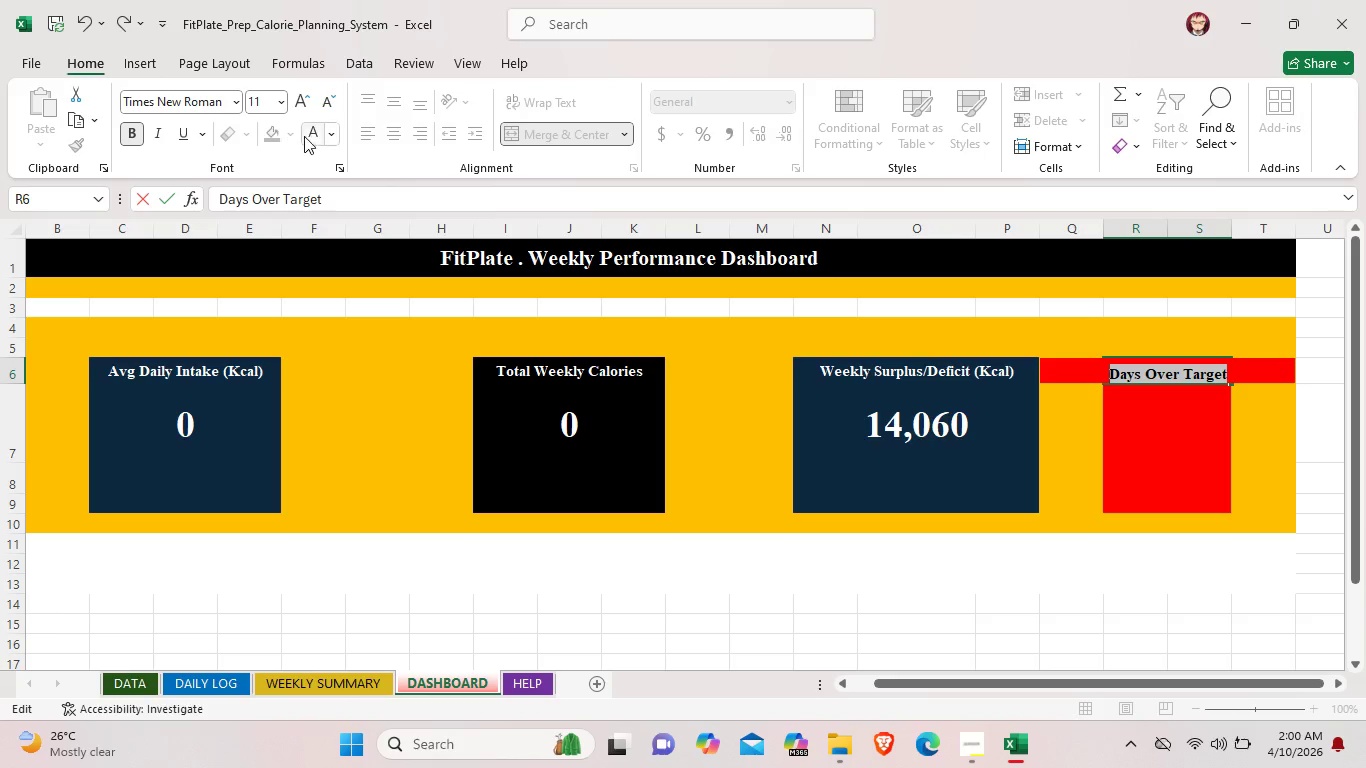 
left_click([1221, 448])
 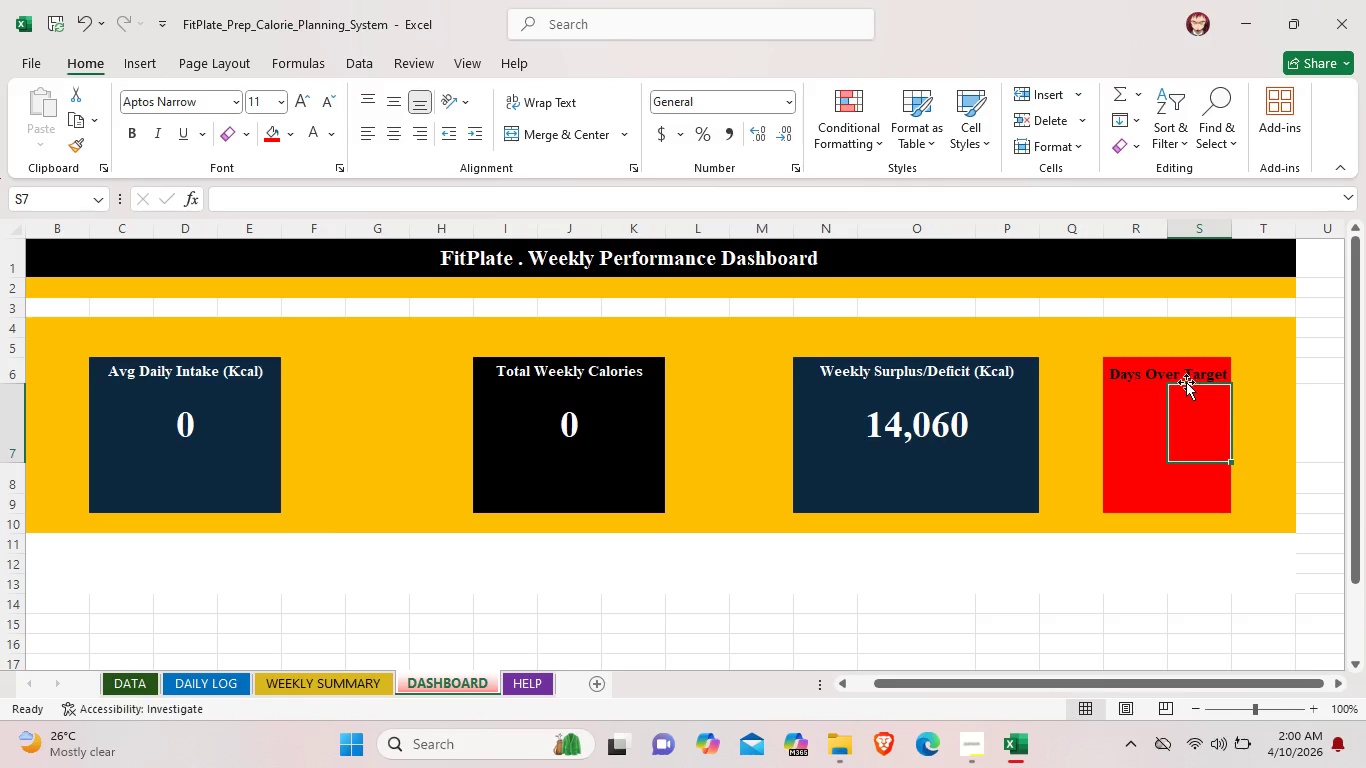 
left_click([1186, 382])
 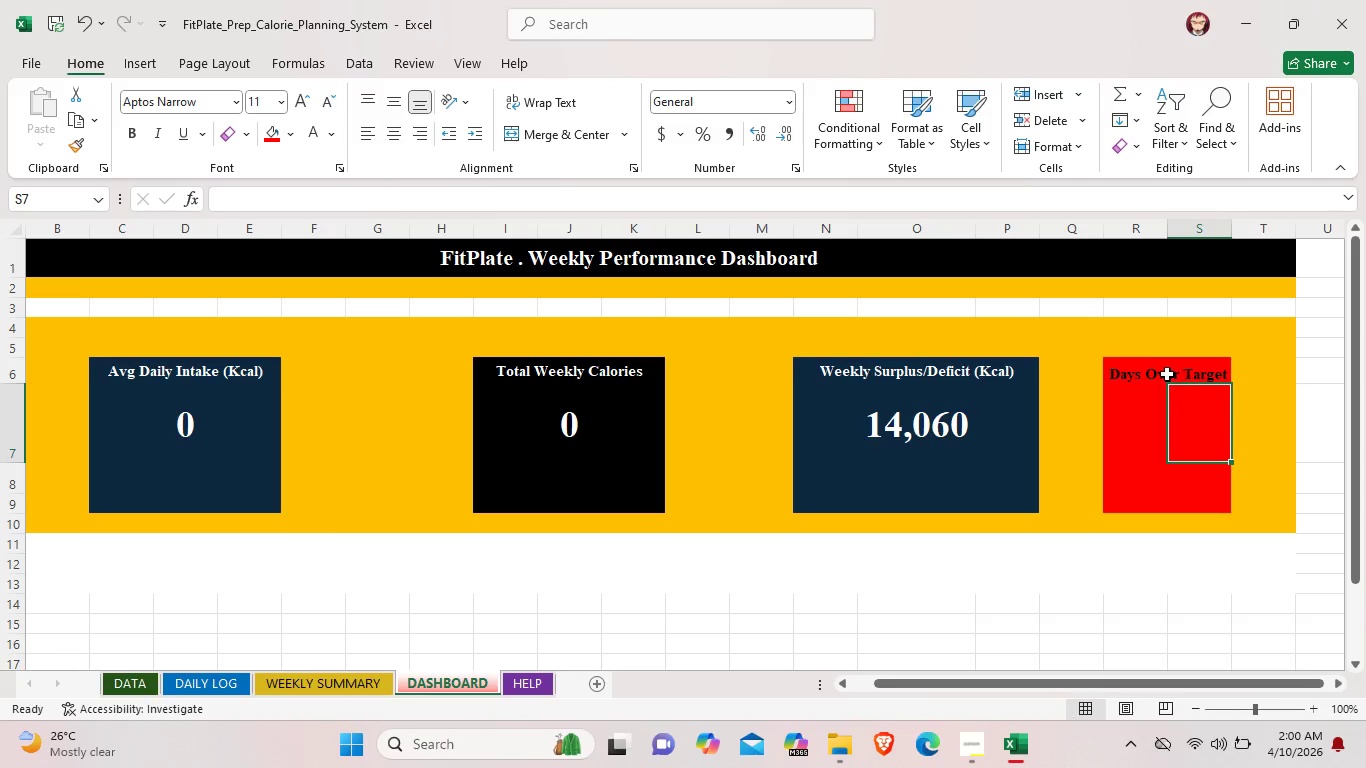 
left_click([1167, 374])
 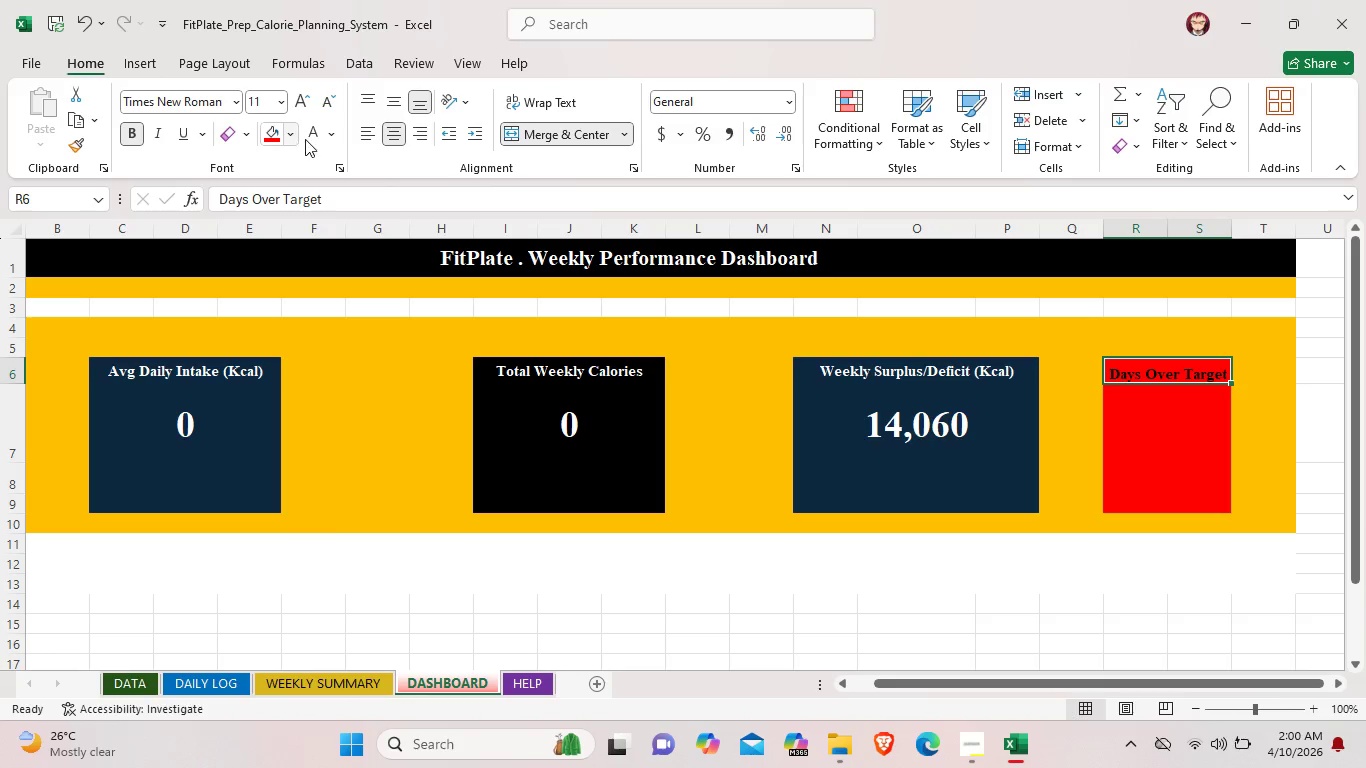 
left_click([309, 137])
 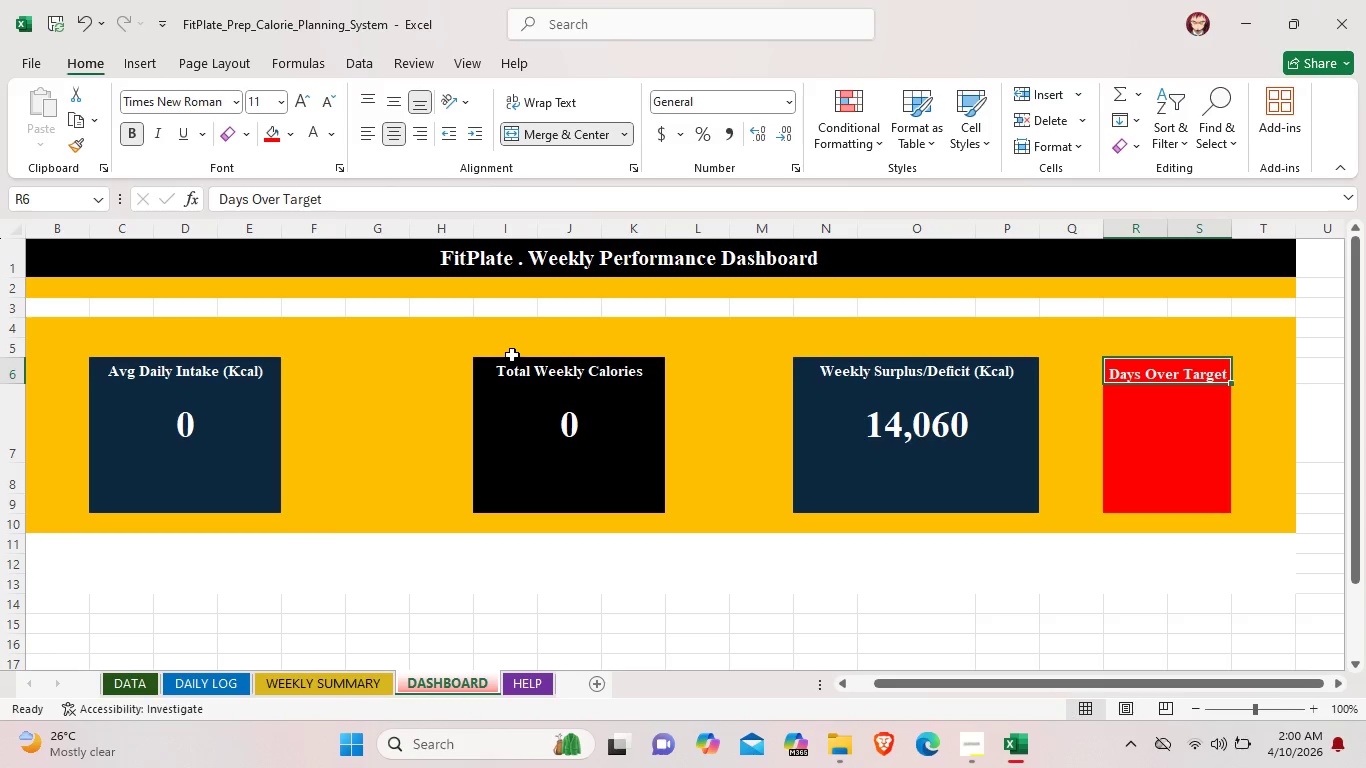 
left_click([1180, 437])
 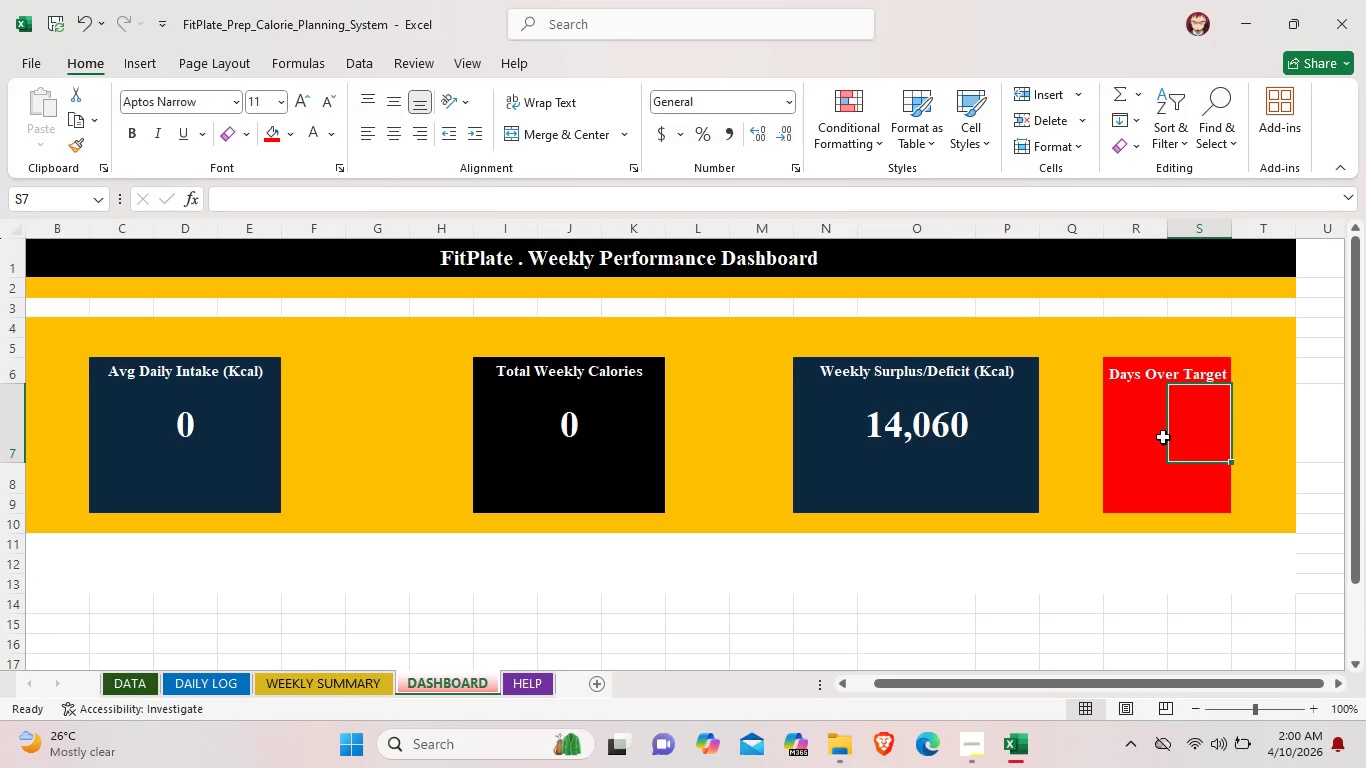 
left_click([1161, 437])
 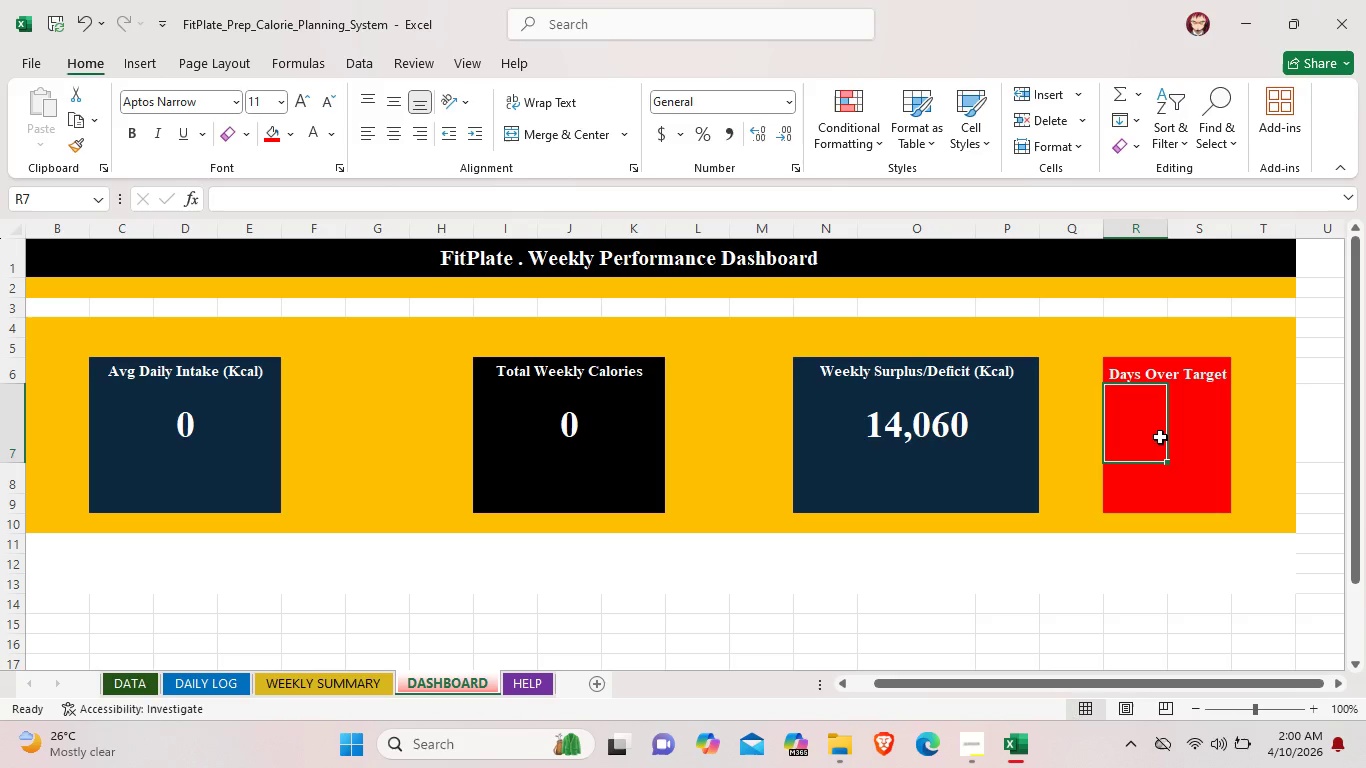 
wait(7.17)
 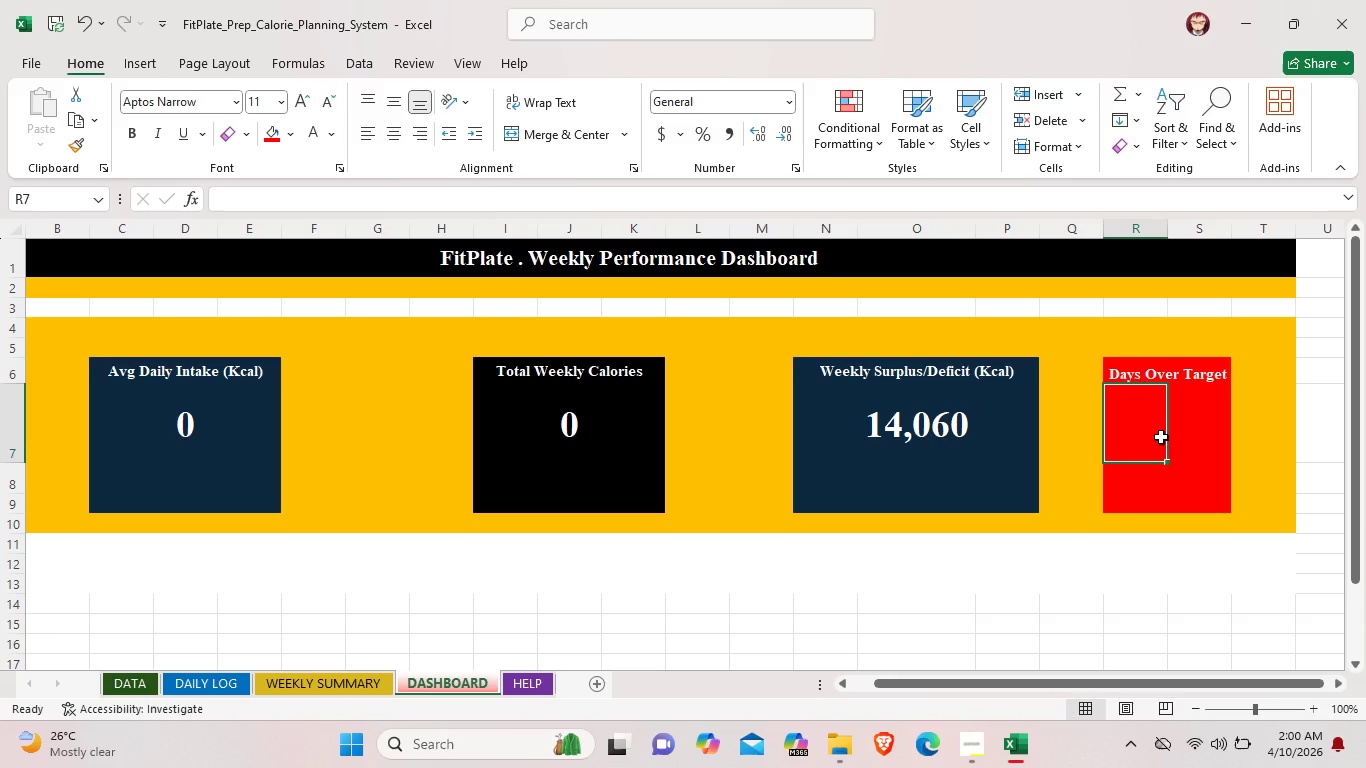 
left_click_drag(start_coordinate=[1151, 439], to_coordinate=[1189, 441])
 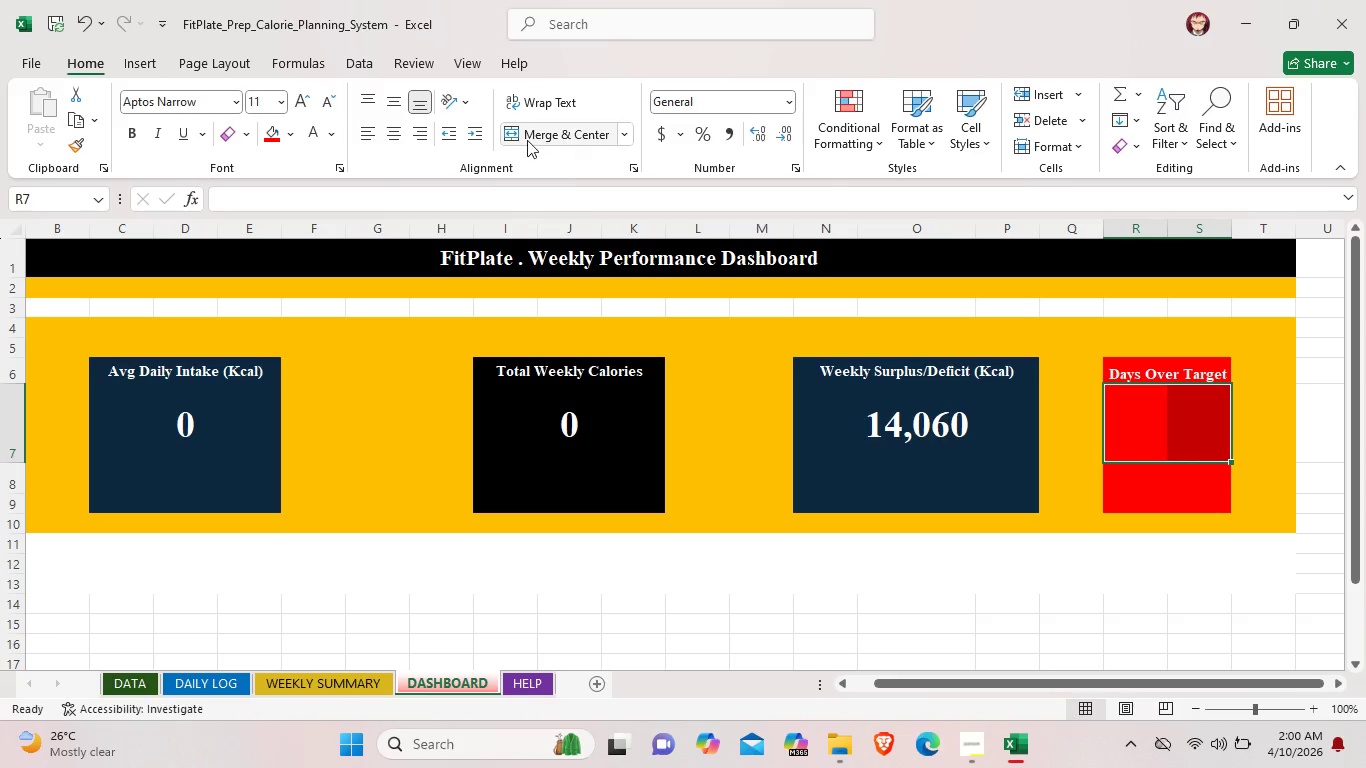 
left_click([519, 139])
 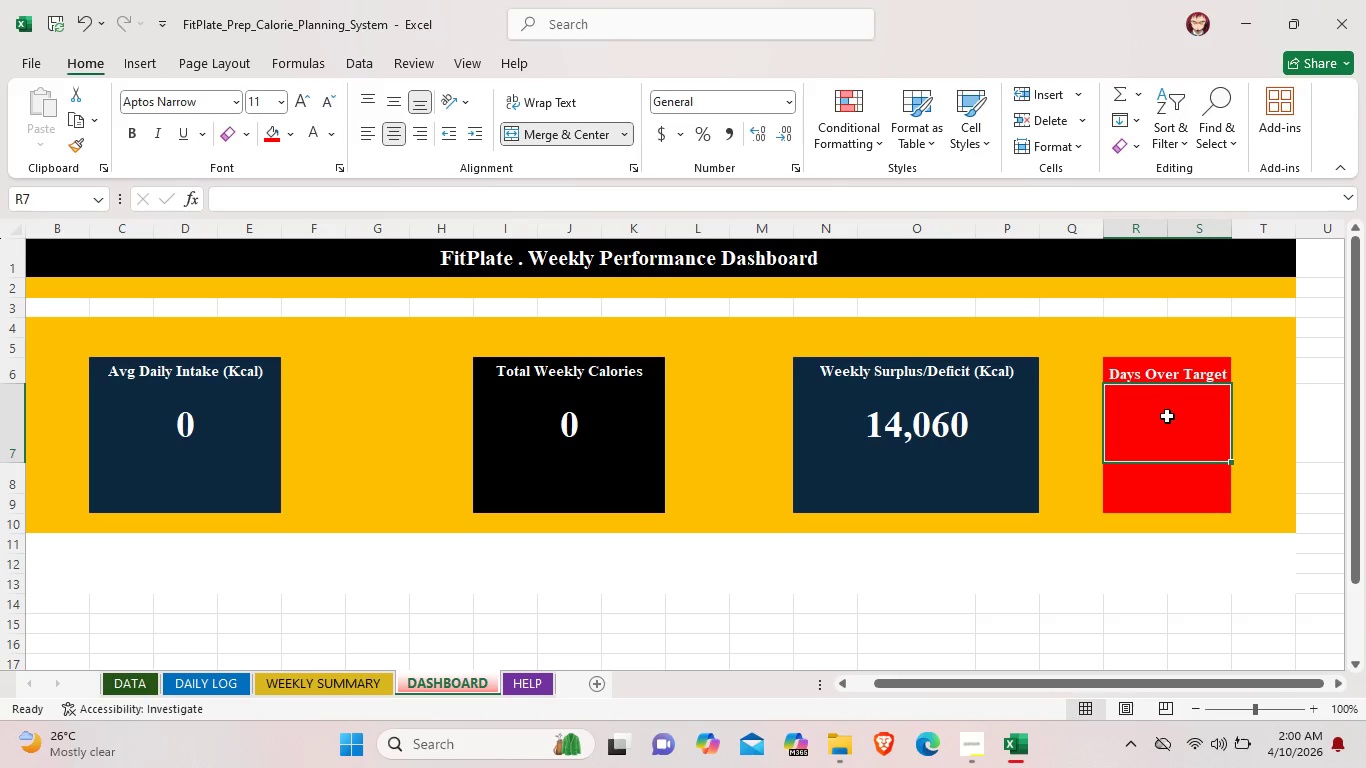 
double_click([1167, 416])
 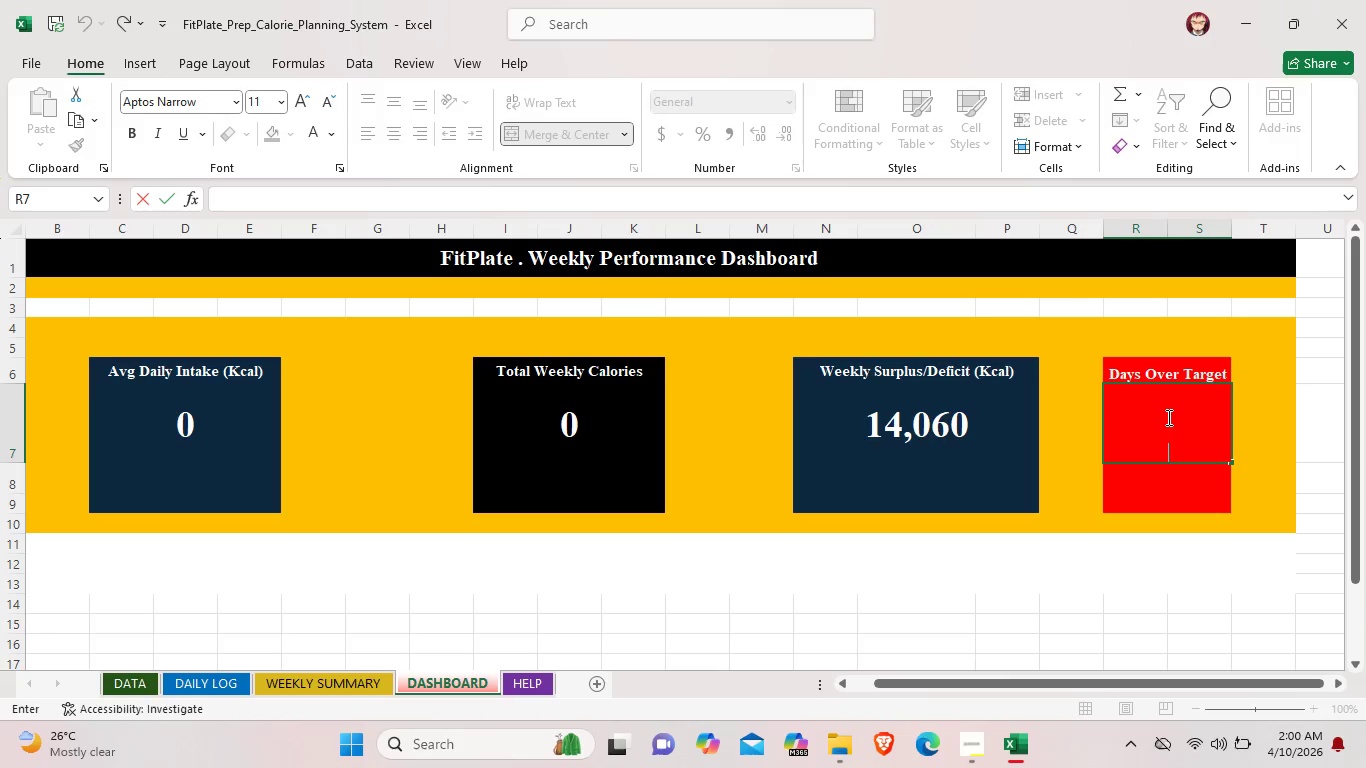 
right_click([1167, 422])
 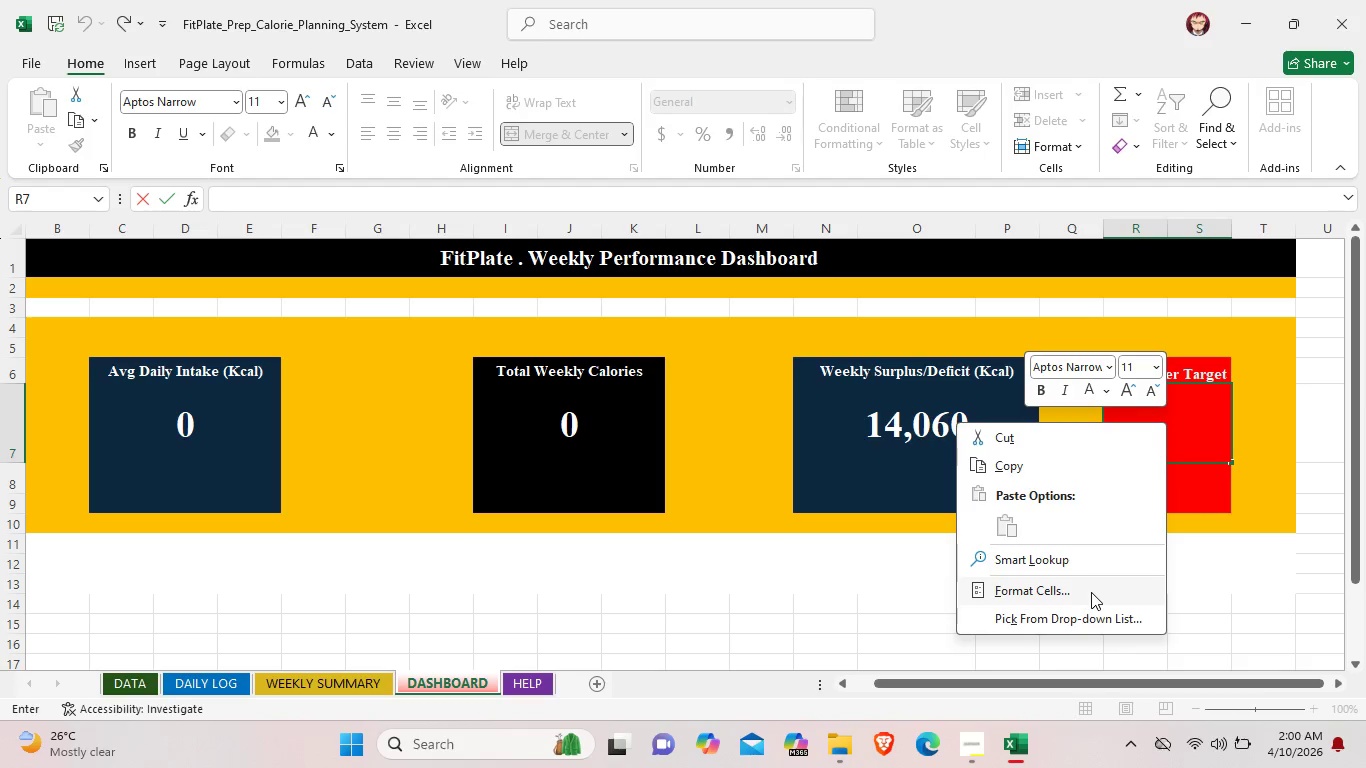 
left_click([1091, 592])
 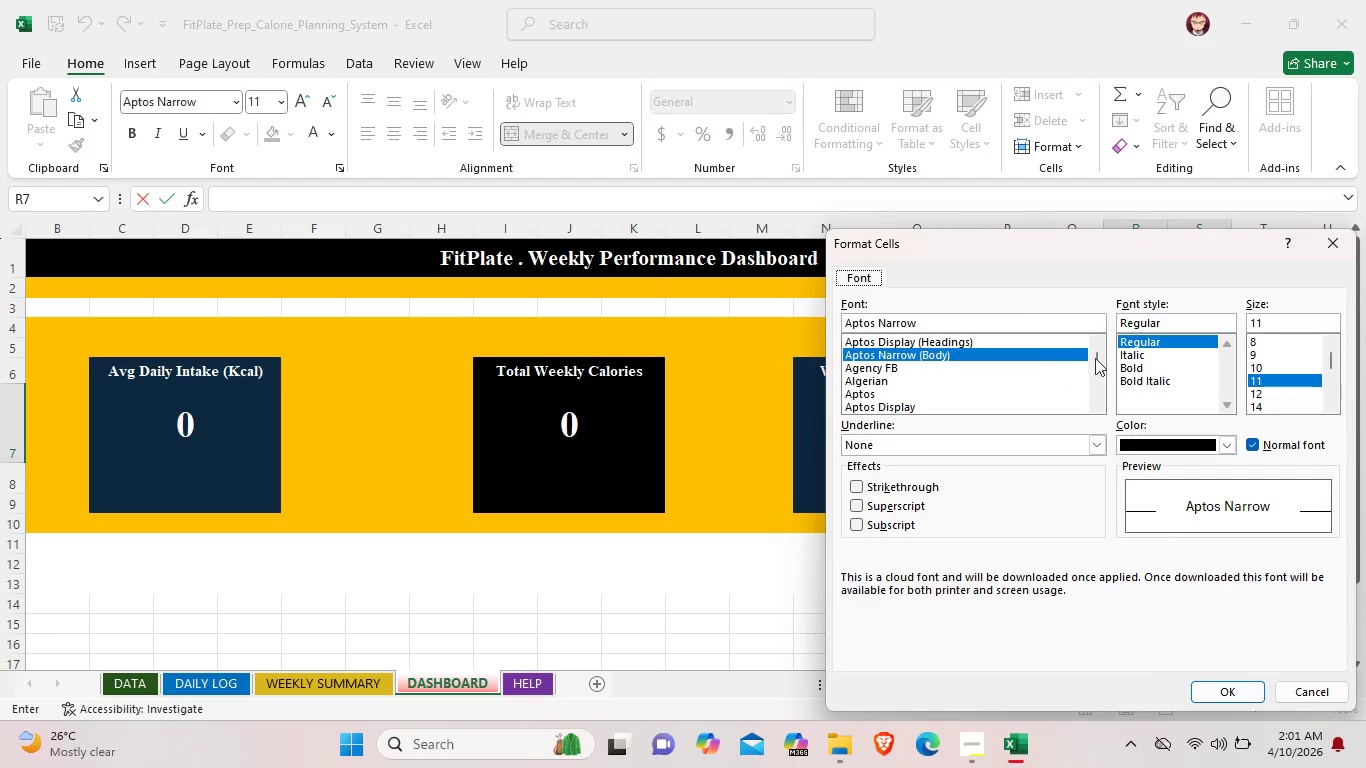 
left_click_drag(start_coordinate=[1098, 355], to_coordinate=[1100, 375])
 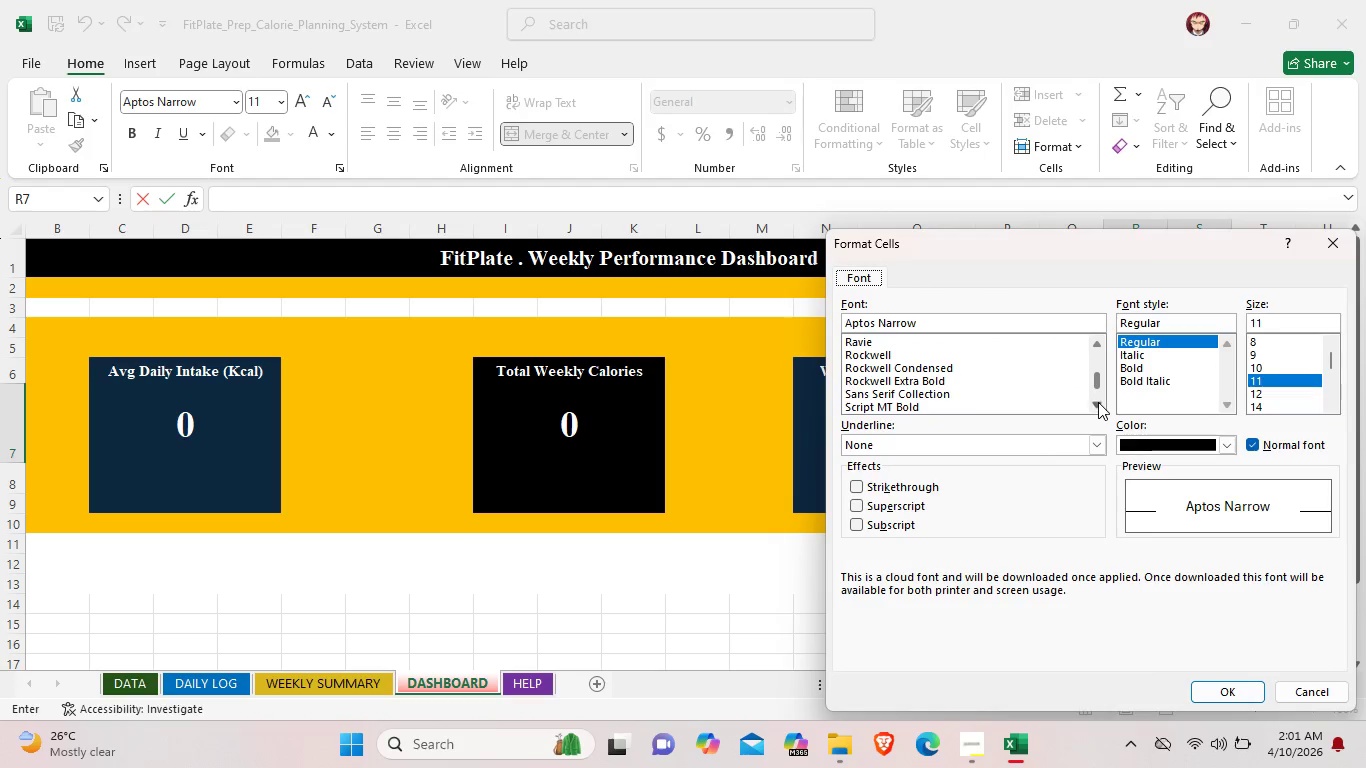 
double_click([1098, 402])
 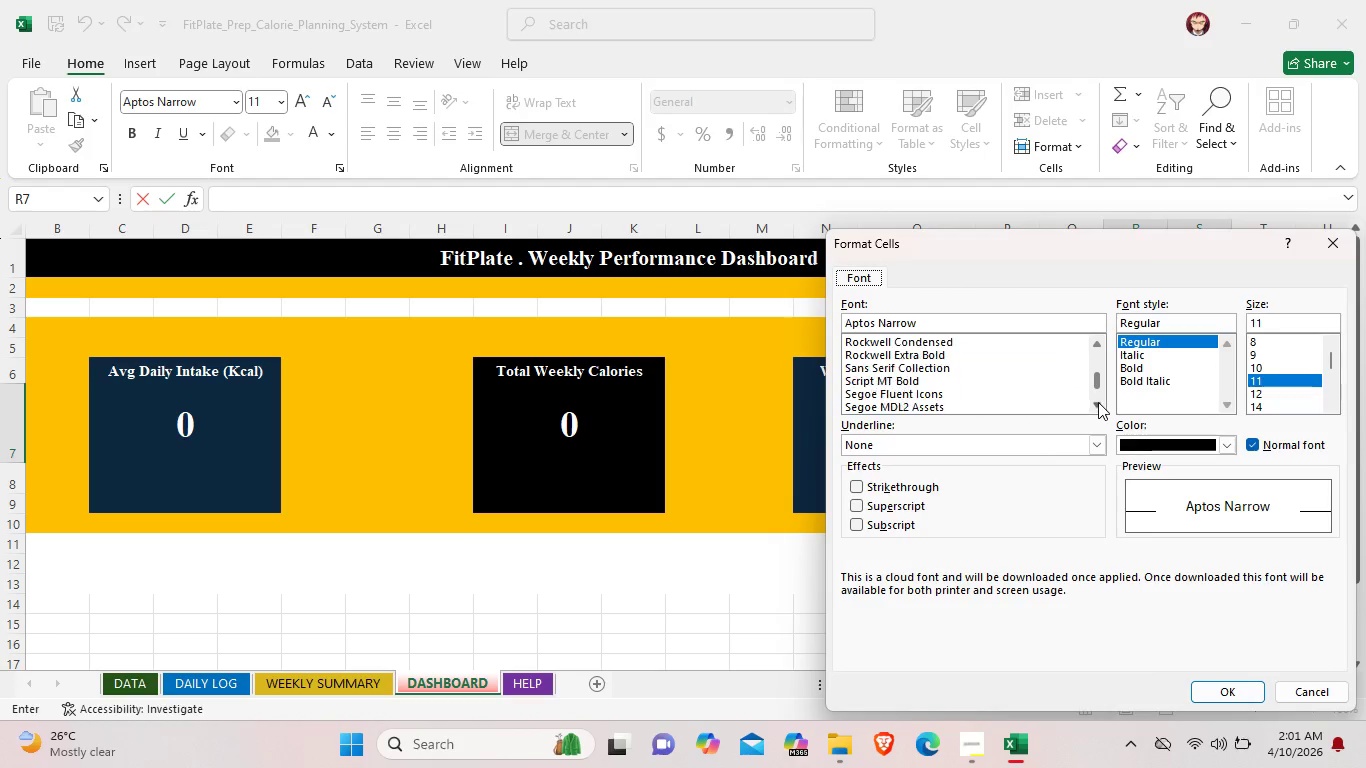 
triple_click([1098, 402])
 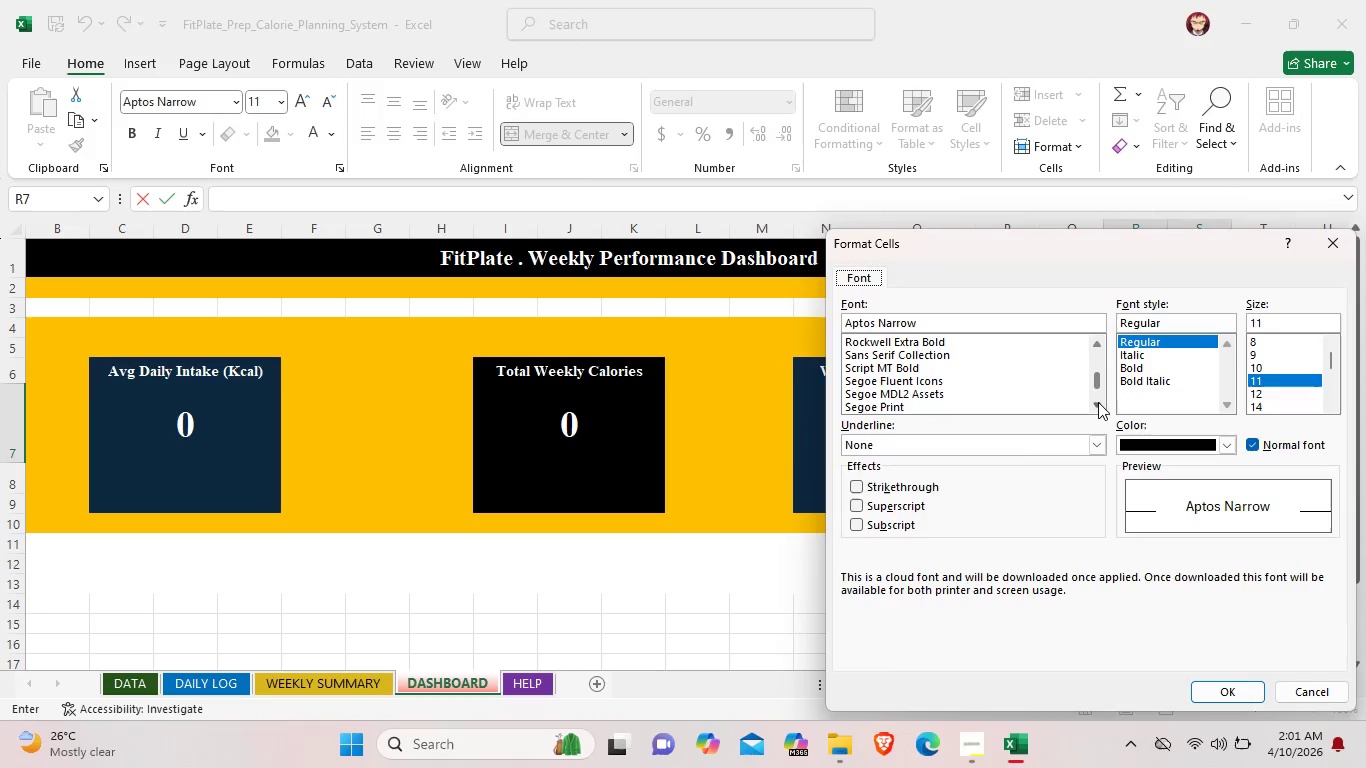 
triple_click([1098, 402])
 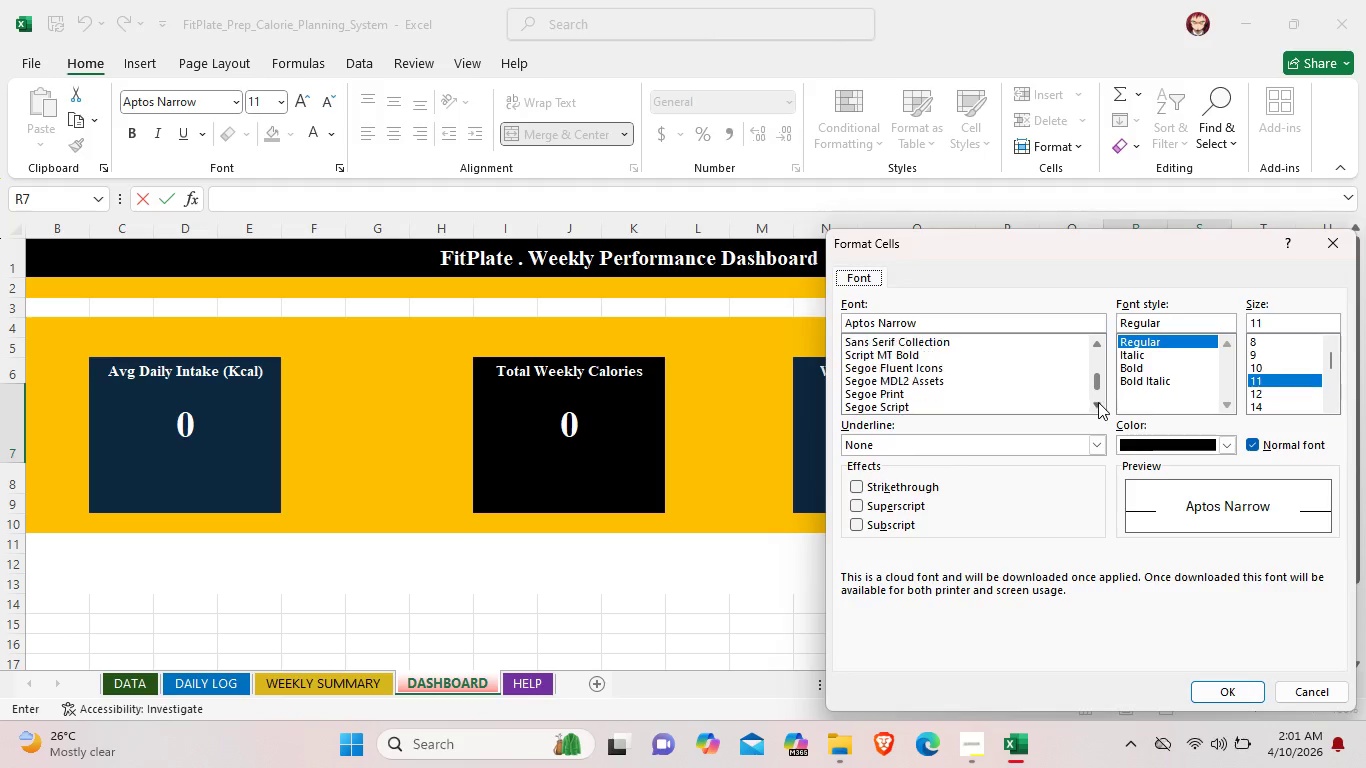 
triple_click([1098, 402])
 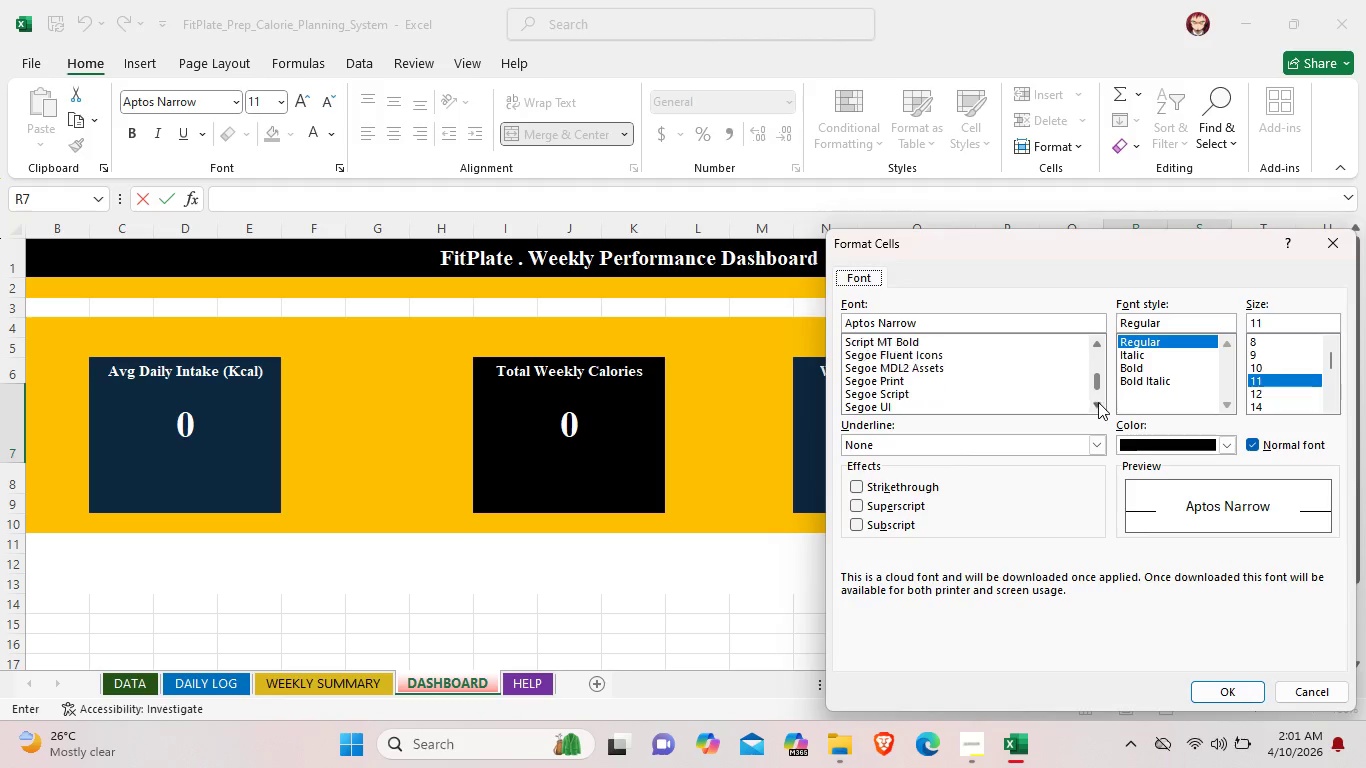 
triple_click([1098, 402])
 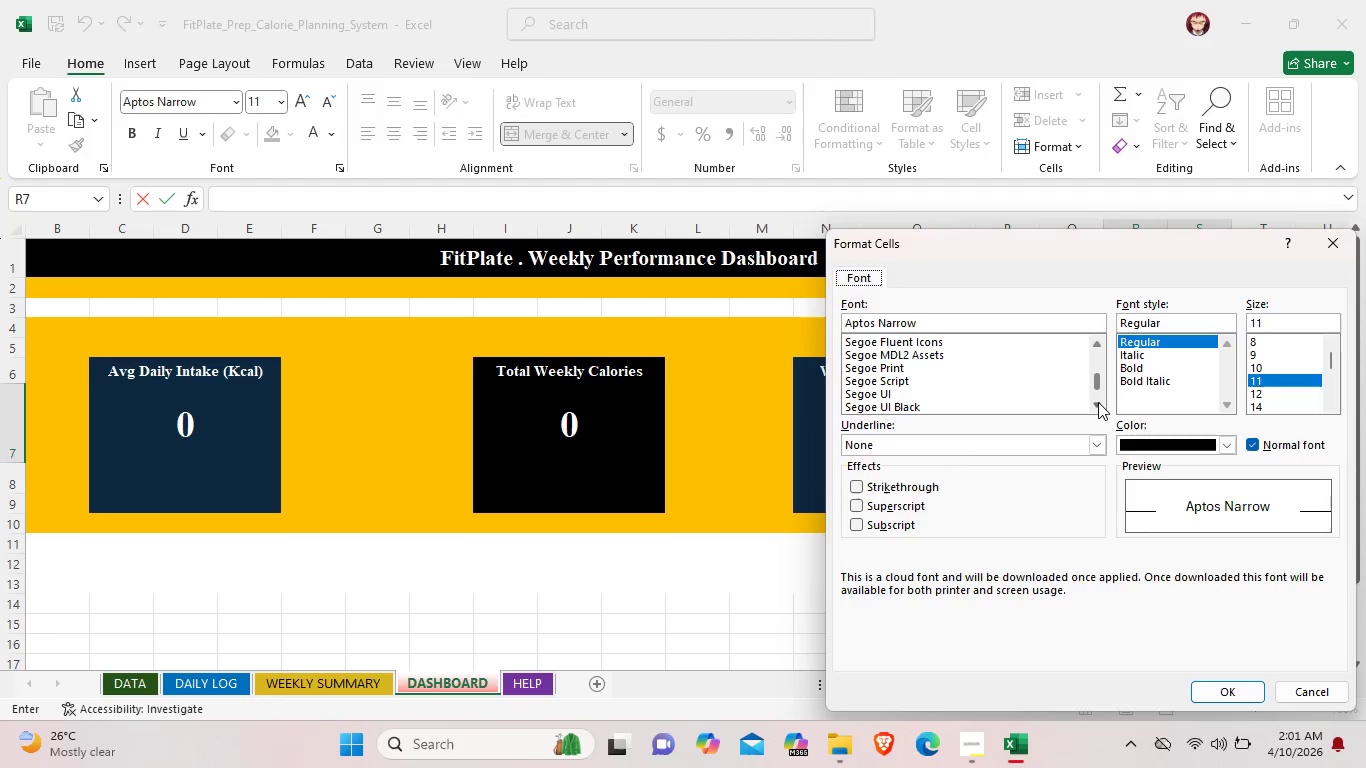 
triple_click([1098, 402])
 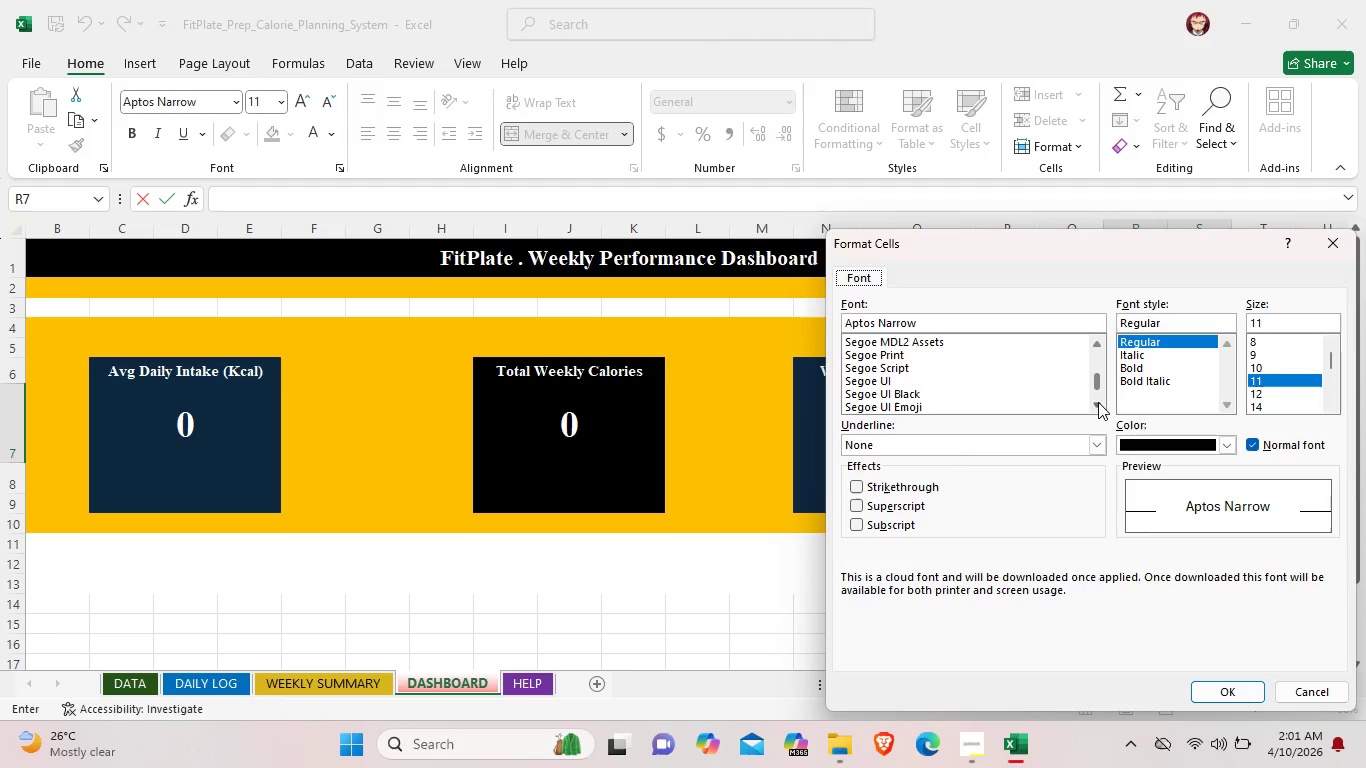 
triple_click([1098, 402])
 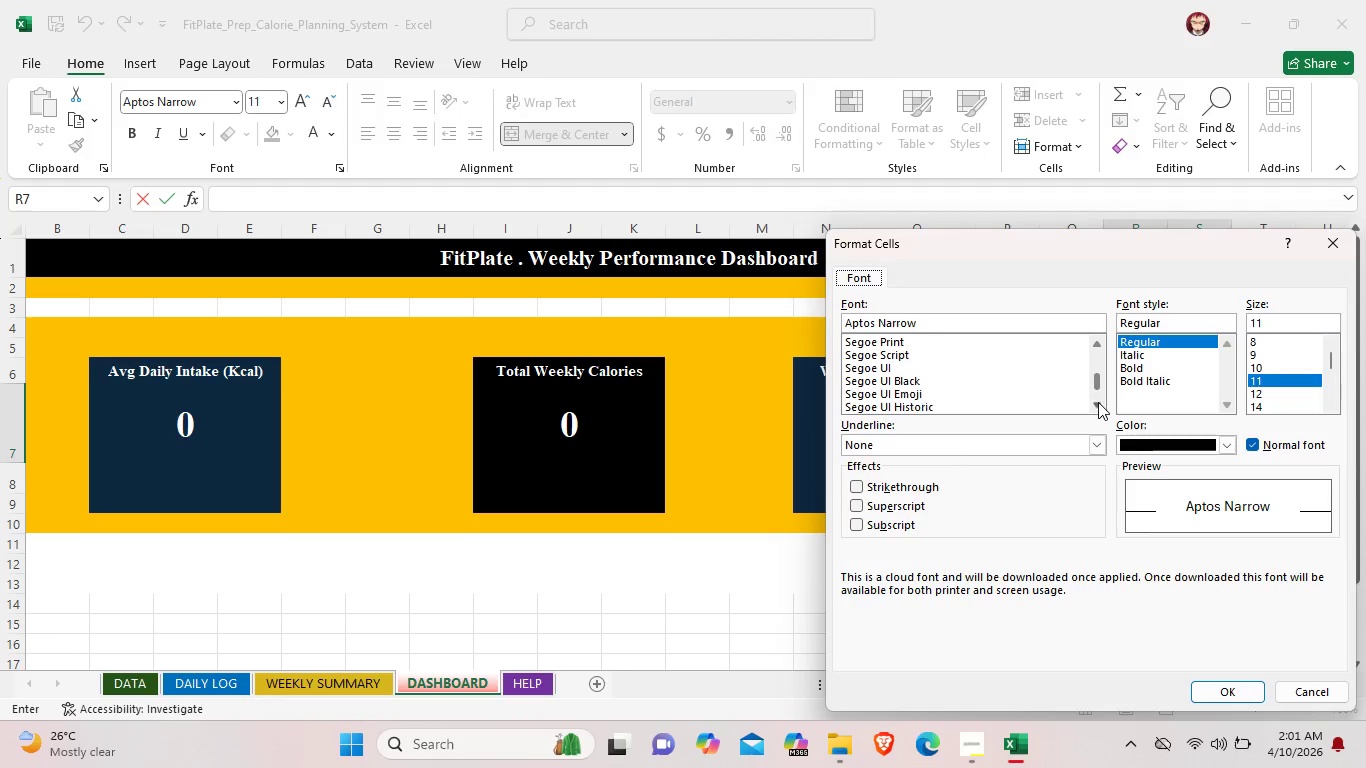 
triple_click([1098, 402])
 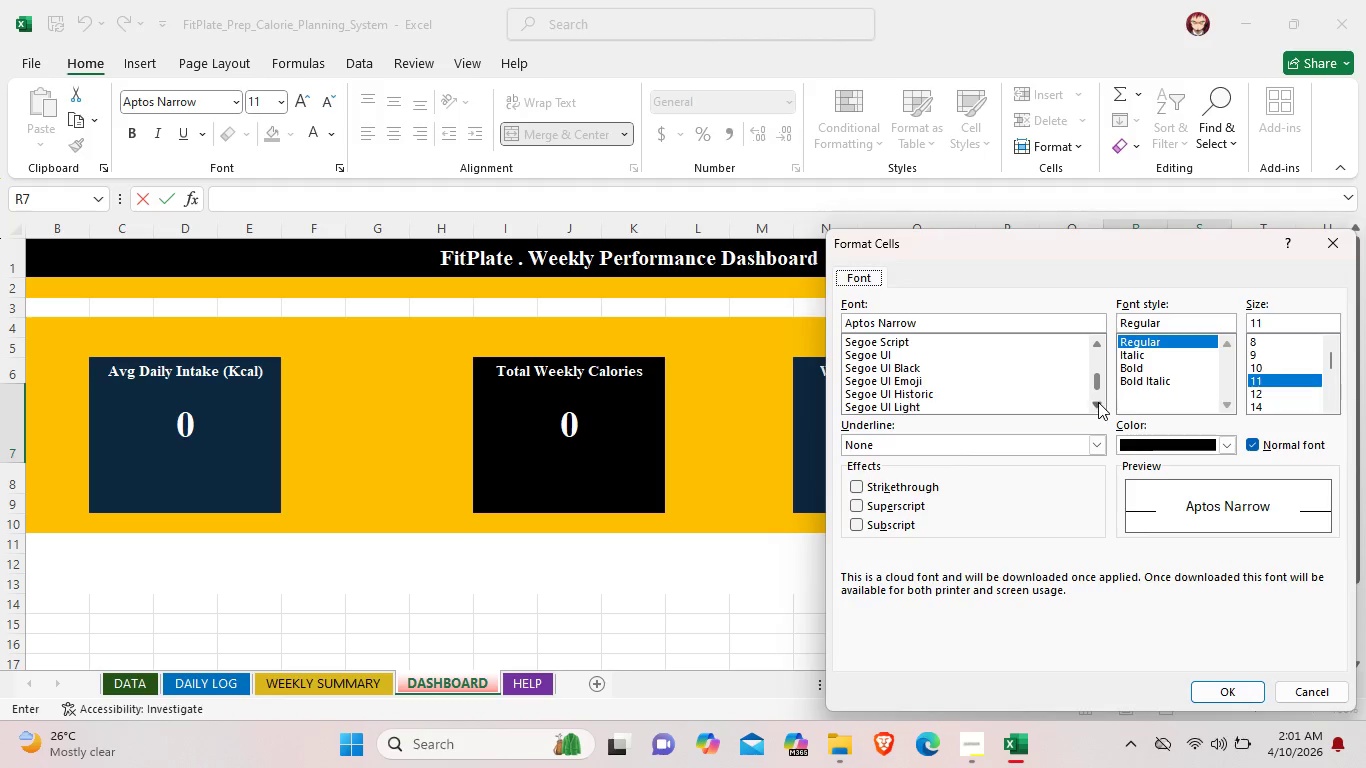 
triple_click([1098, 402])
 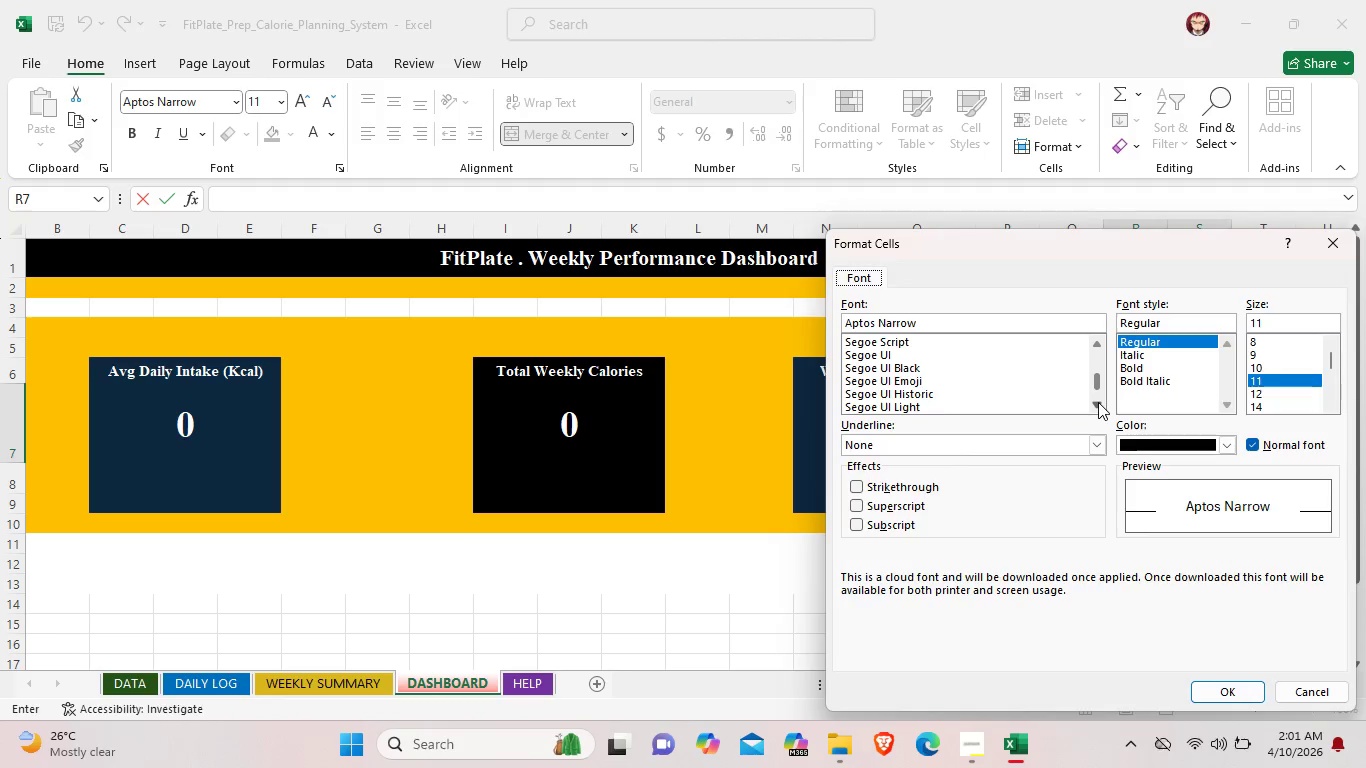 
triple_click([1098, 402])
 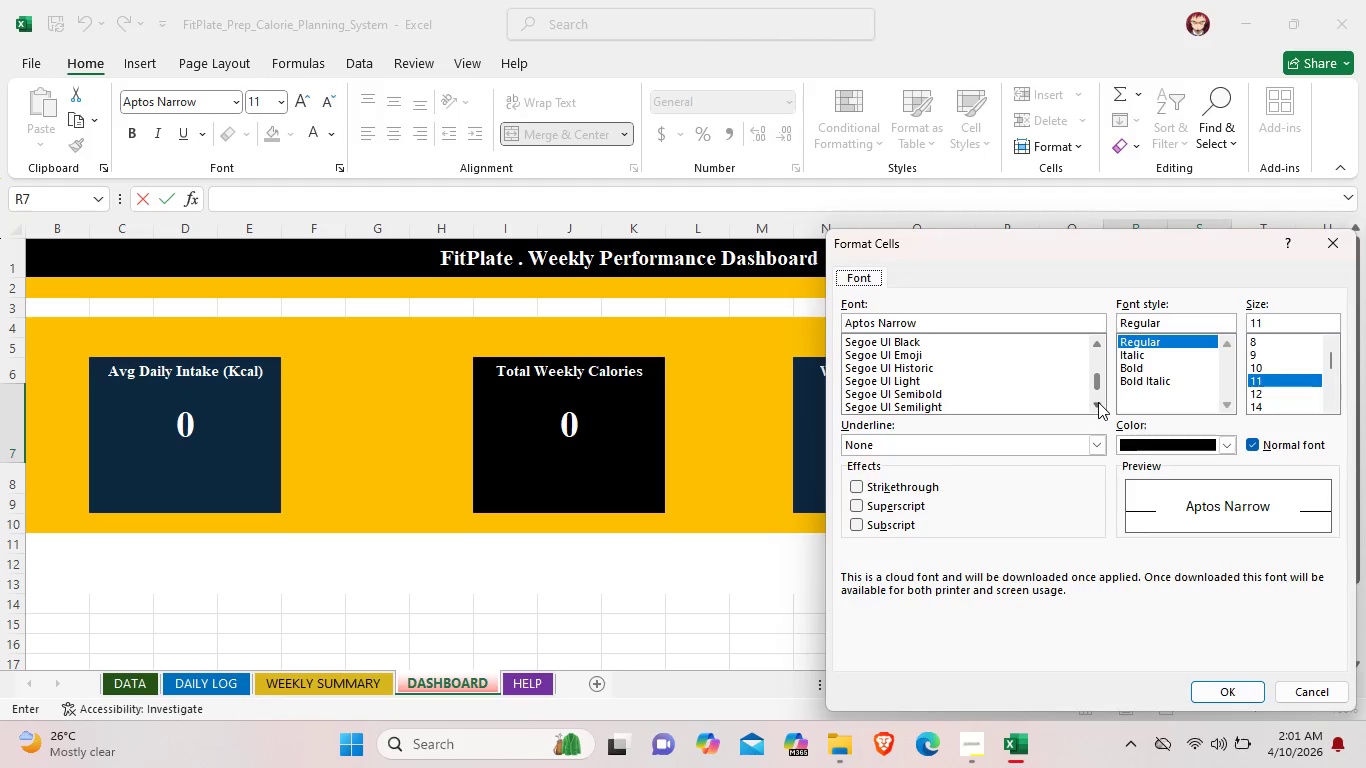 
triple_click([1098, 402])
 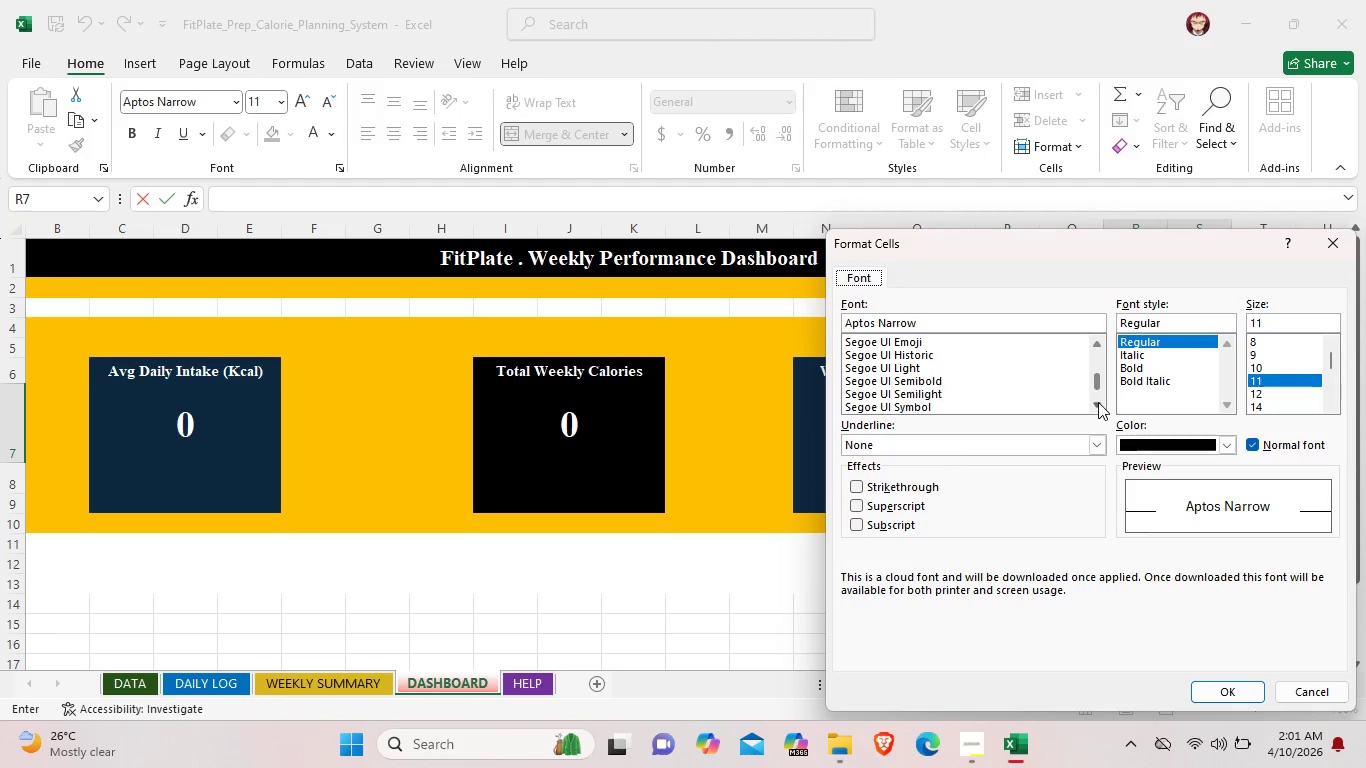 
triple_click([1098, 402])
 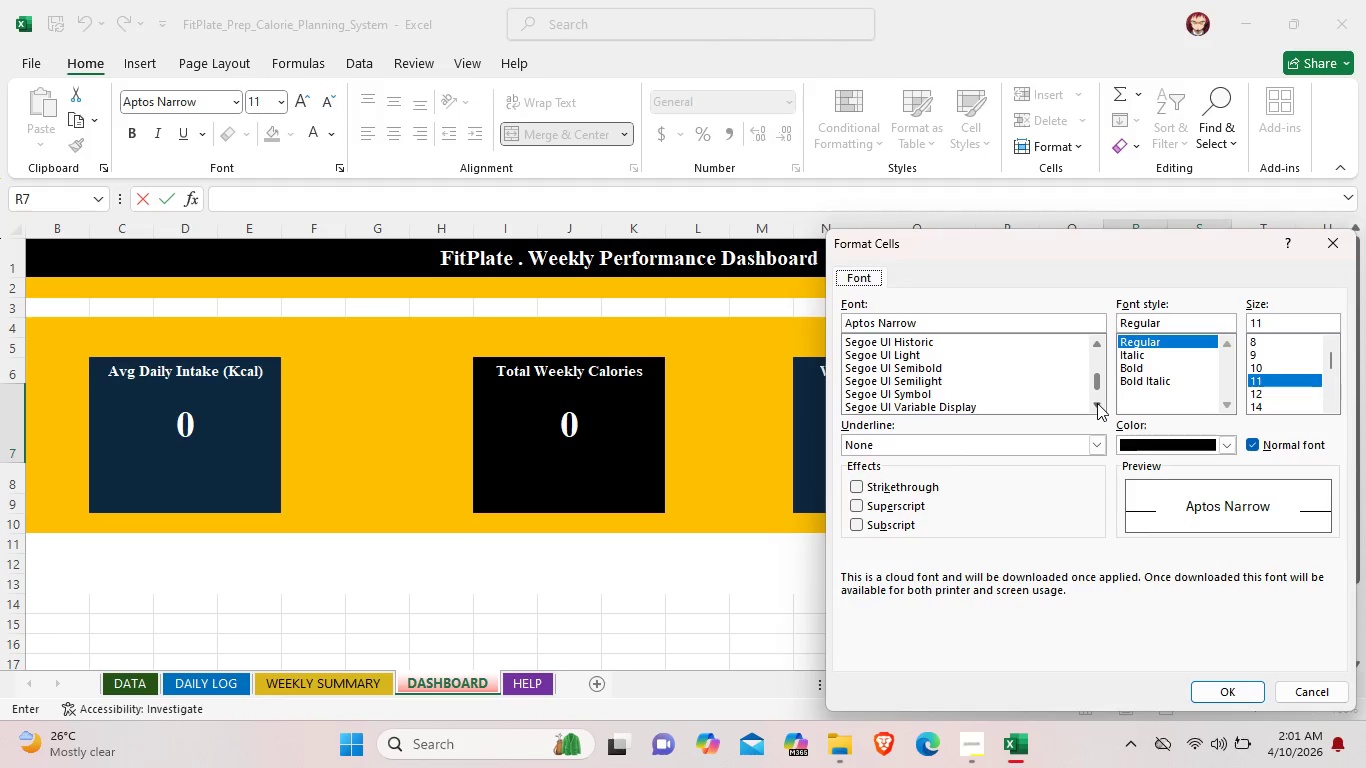 
triple_click([1097, 403])
 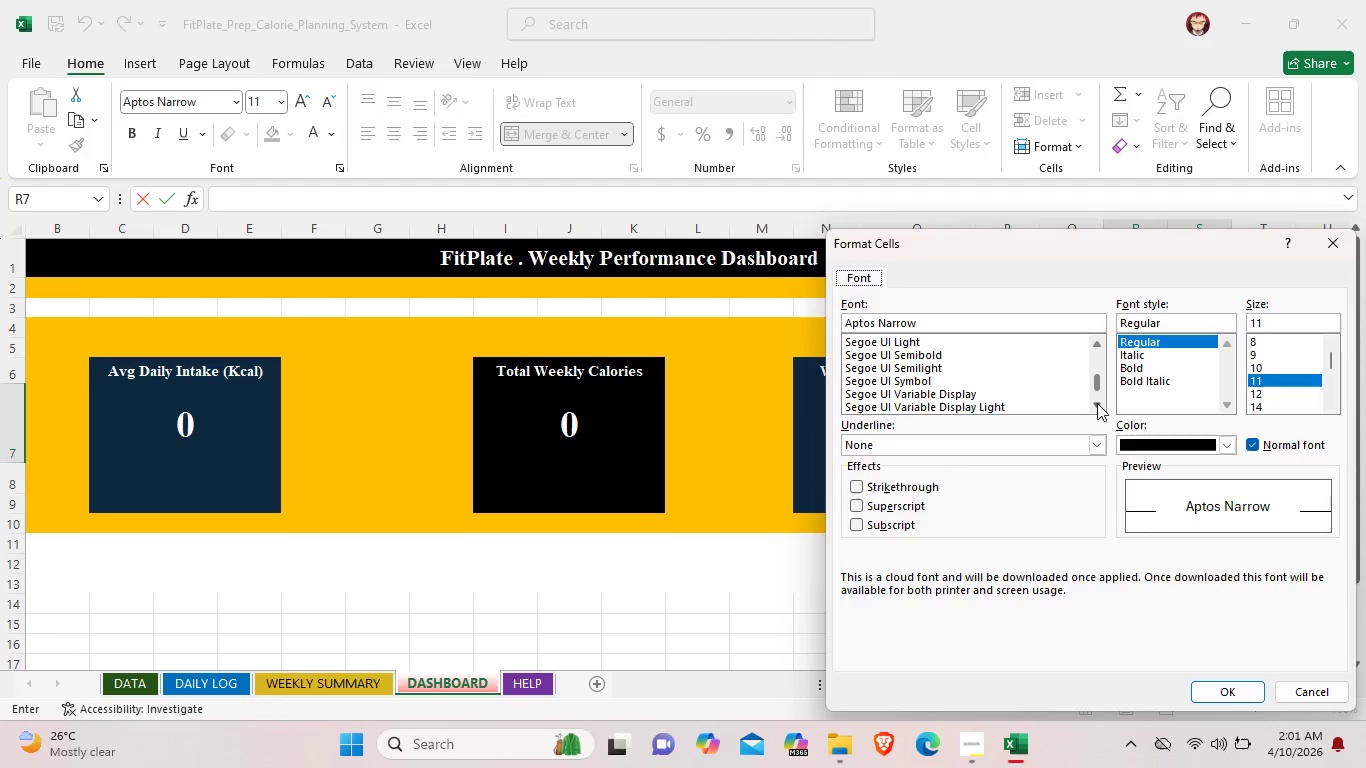 
triple_click([1097, 403])
 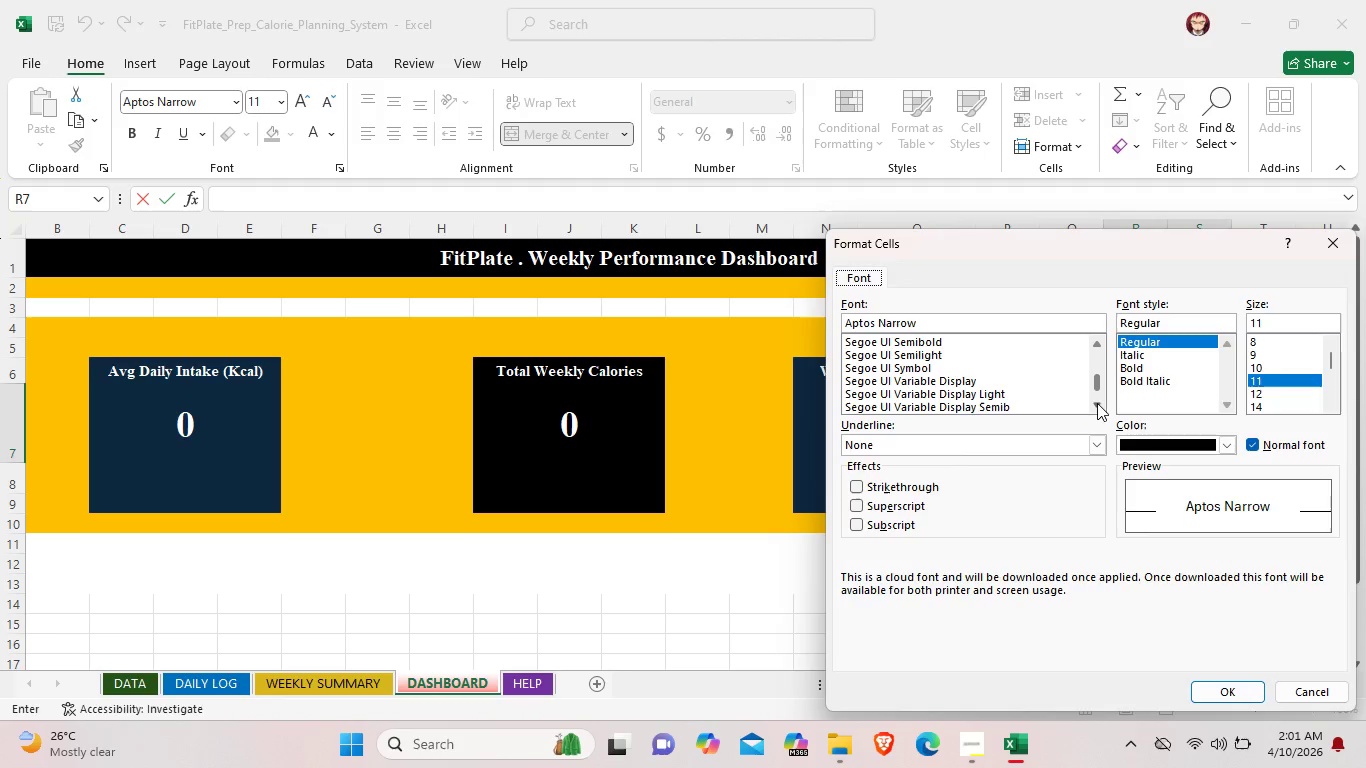 
triple_click([1097, 403])
 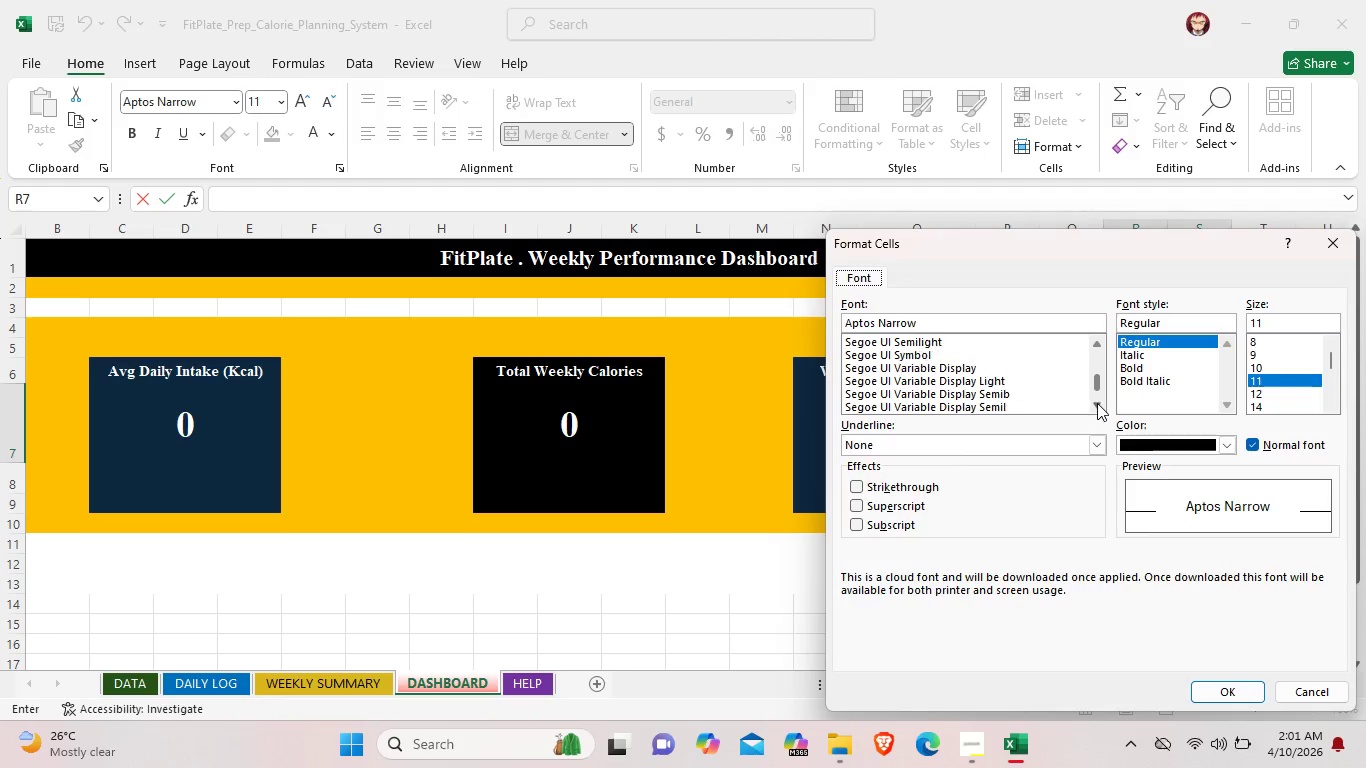 
triple_click([1097, 403])
 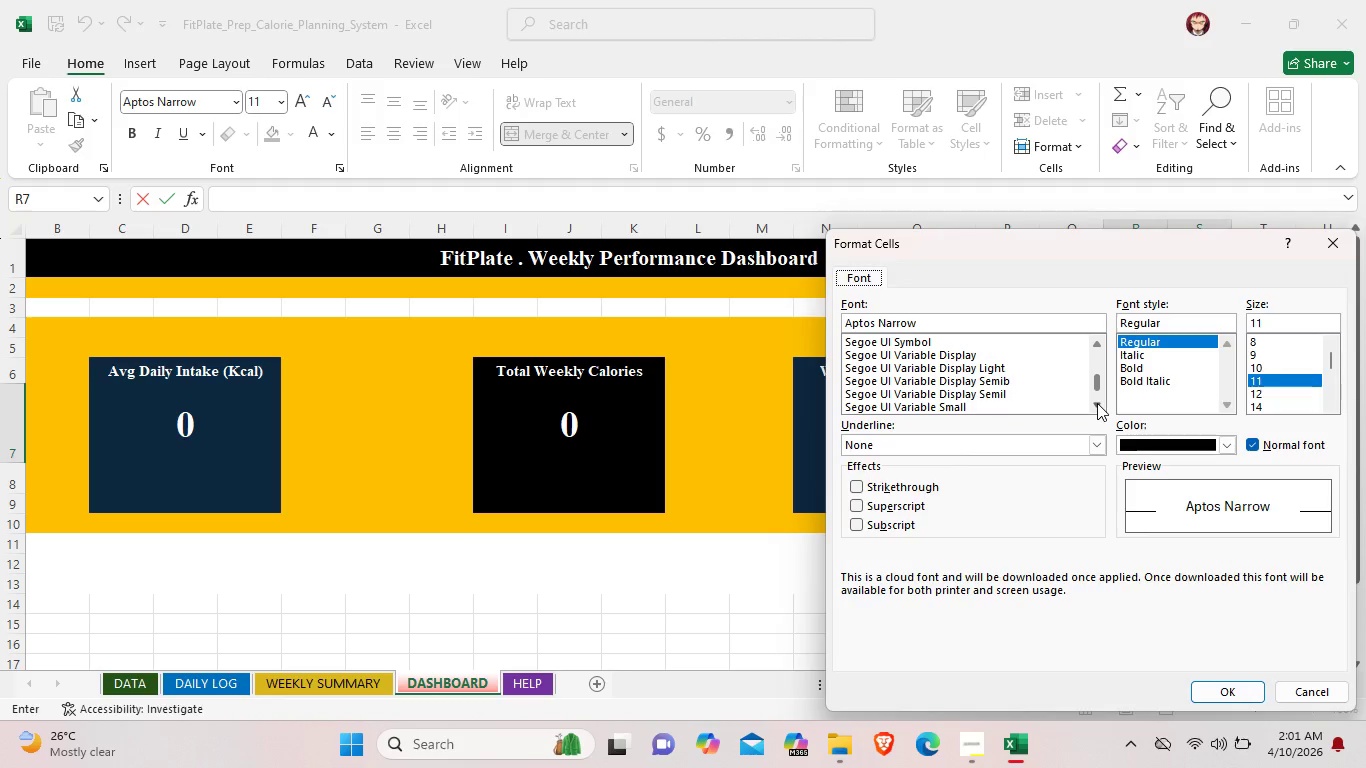 
triple_click([1097, 403])
 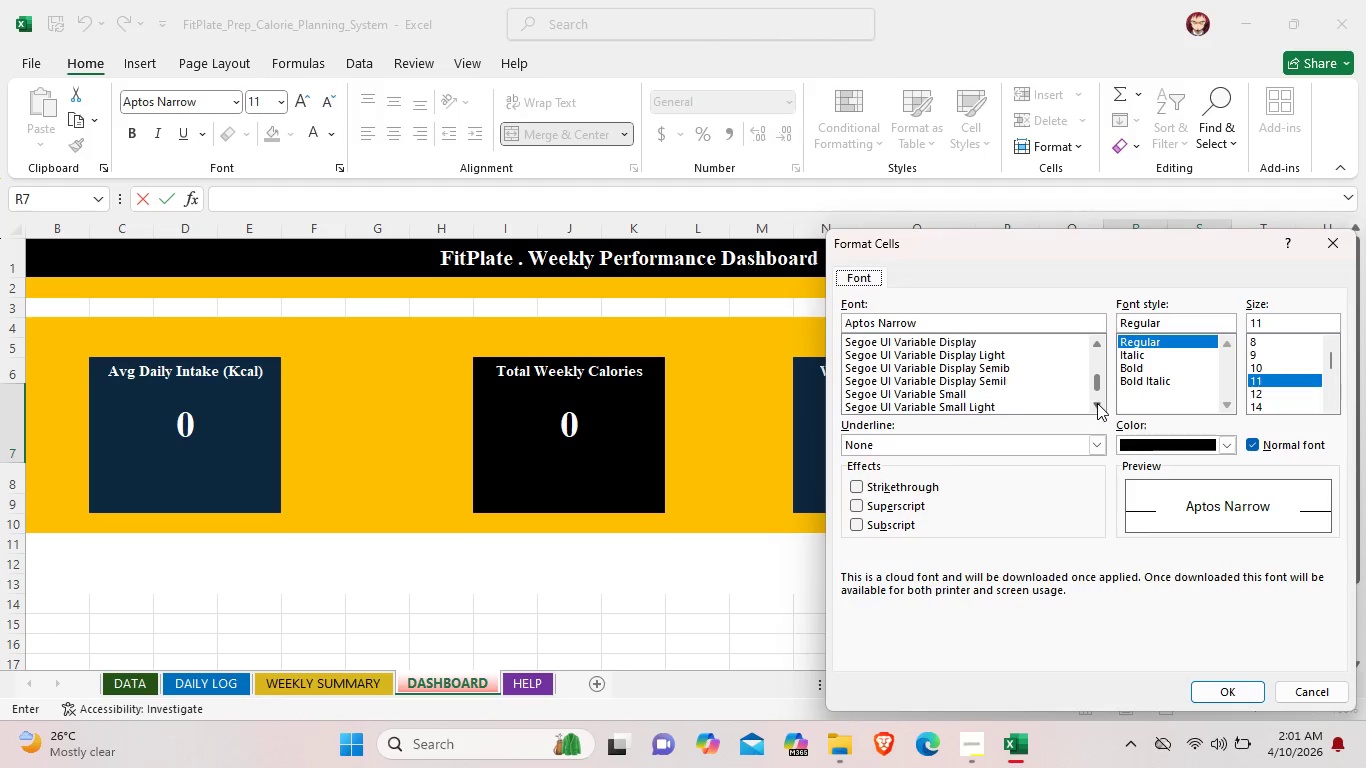 
triple_click([1097, 403])
 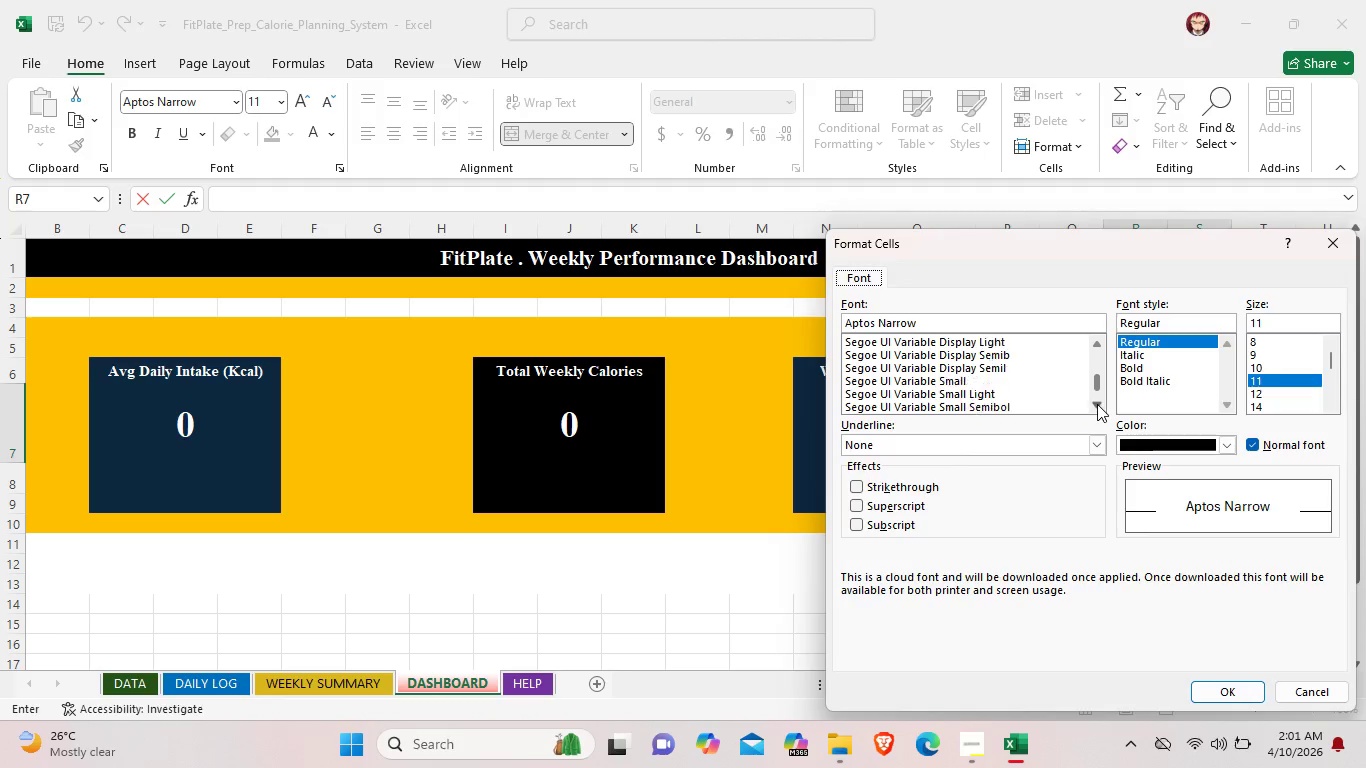 
triple_click([1097, 404])
 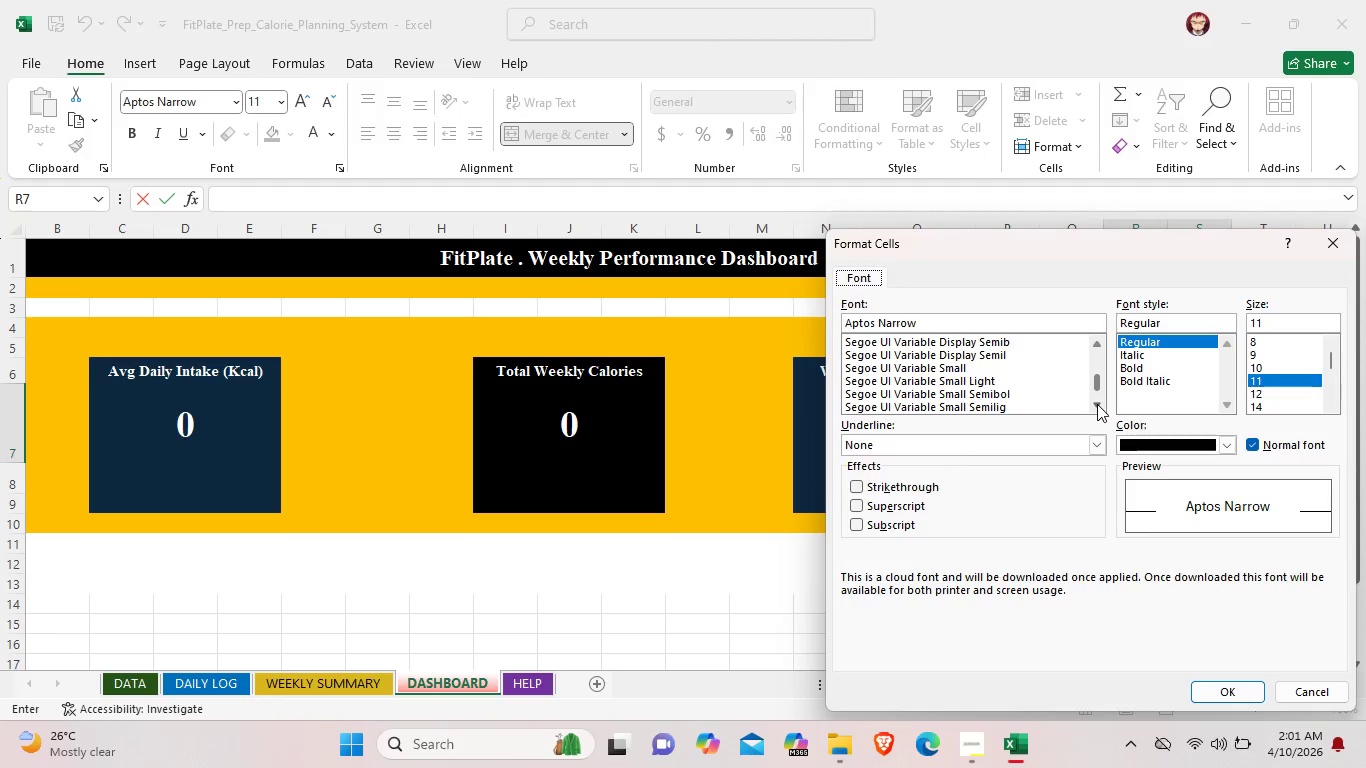 
triple_click([1097, 404])
 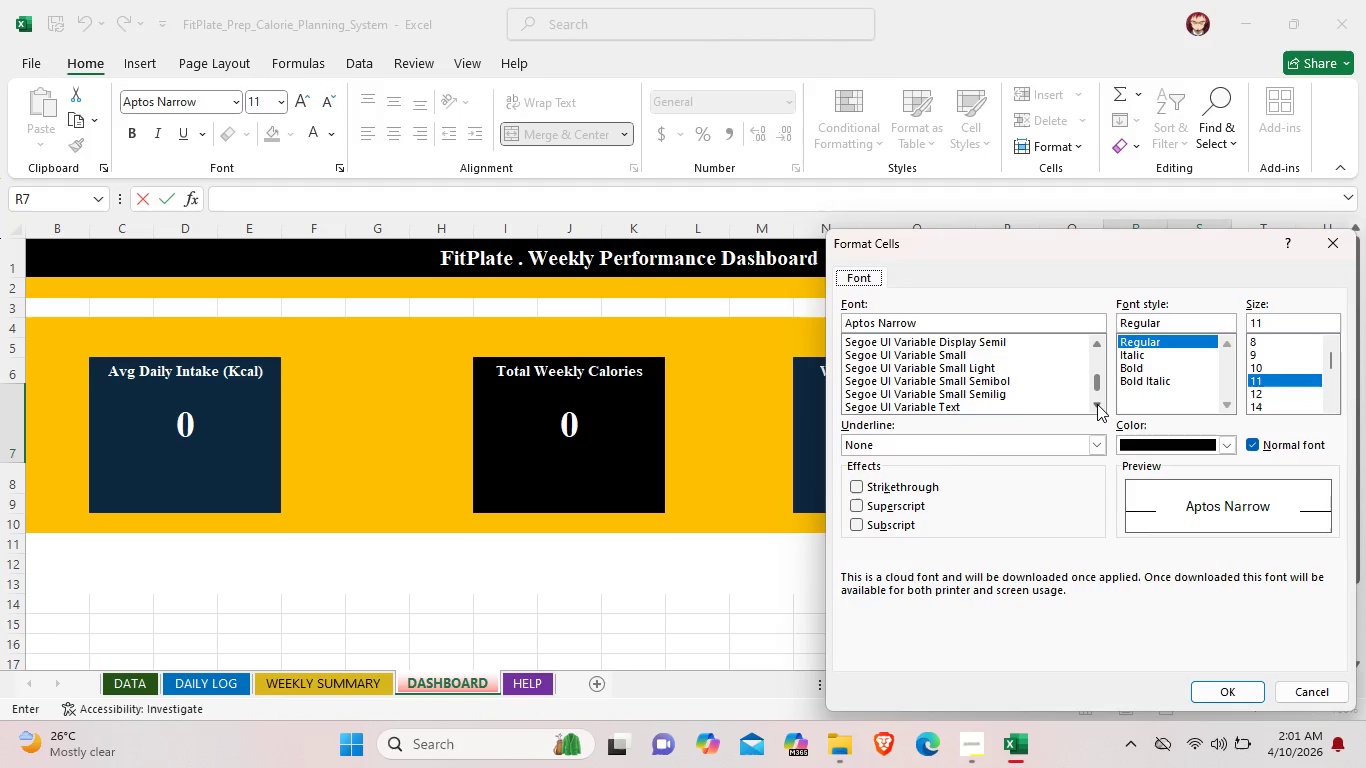 
triple_click([1097, 404])
 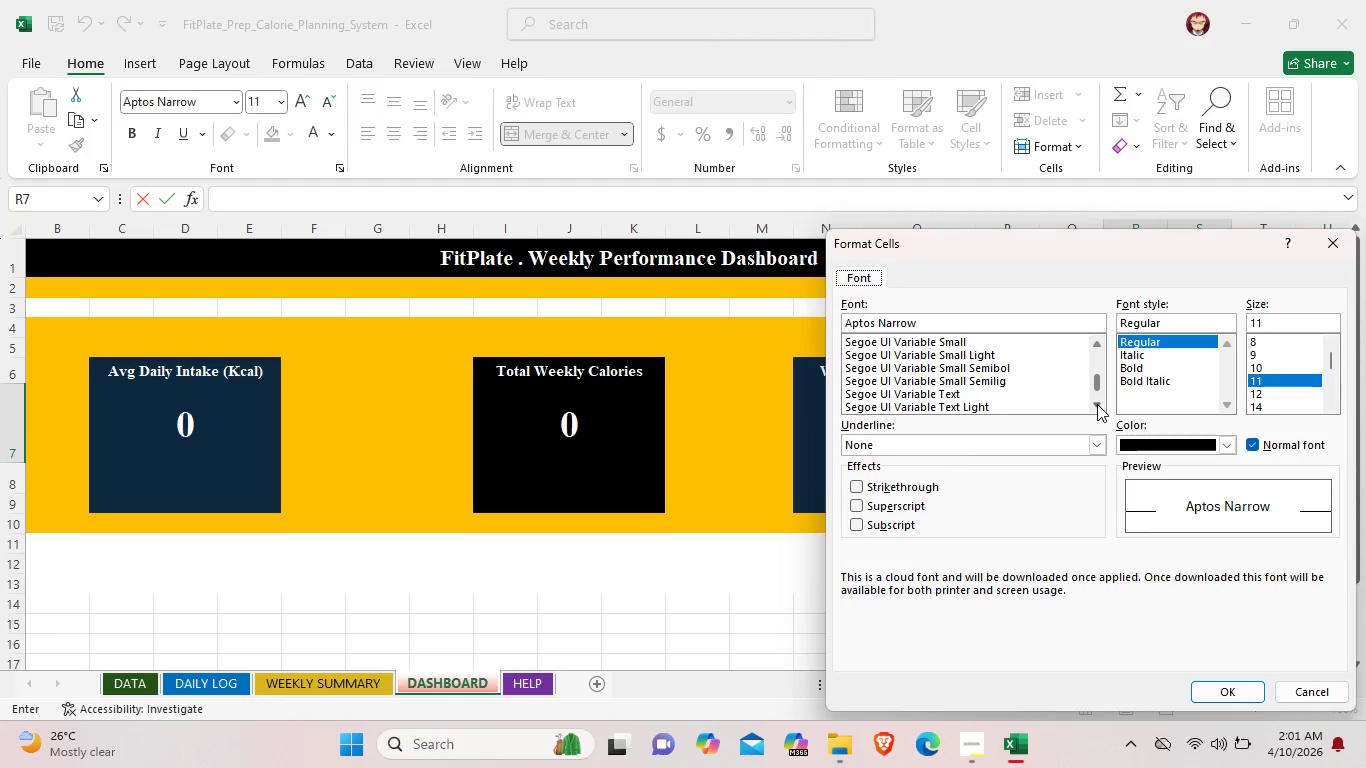 
triple_click([1097, 404])
 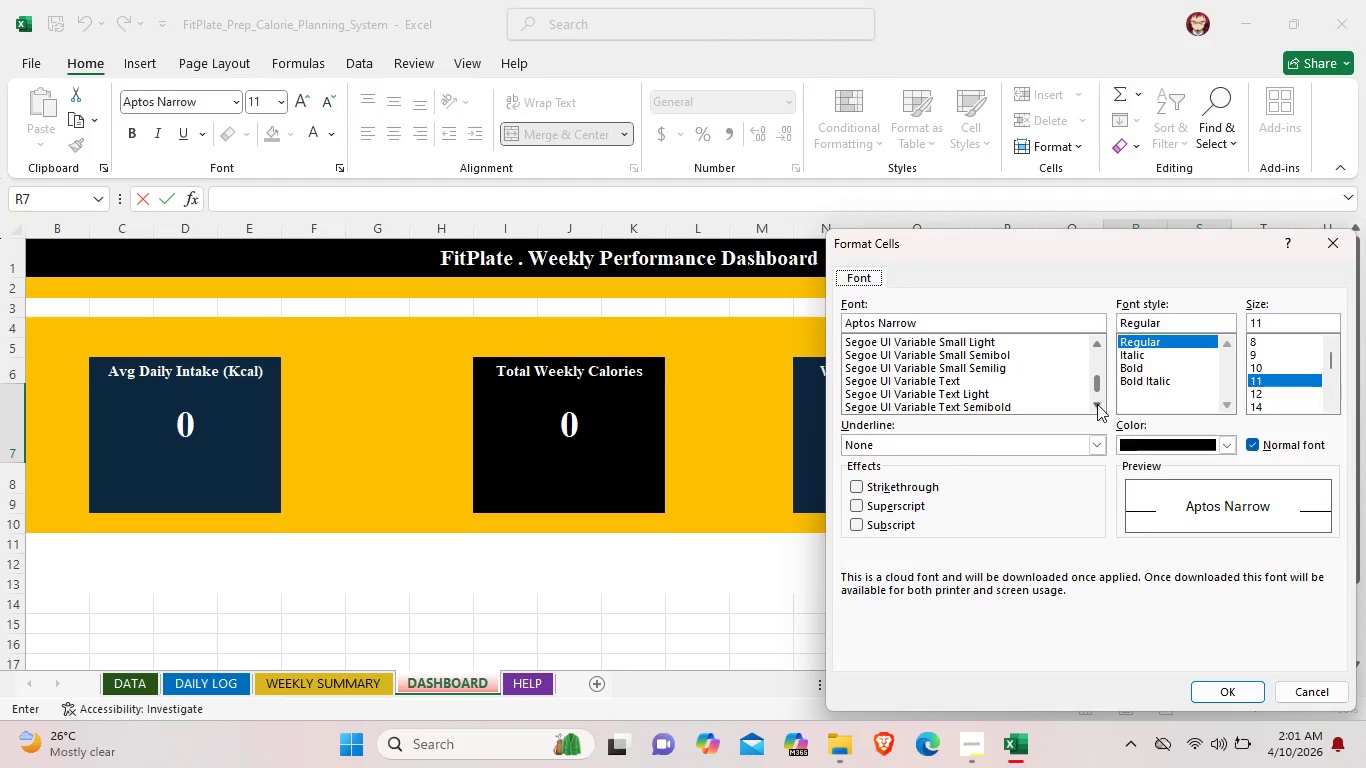 
triple_click([1097, 404])
 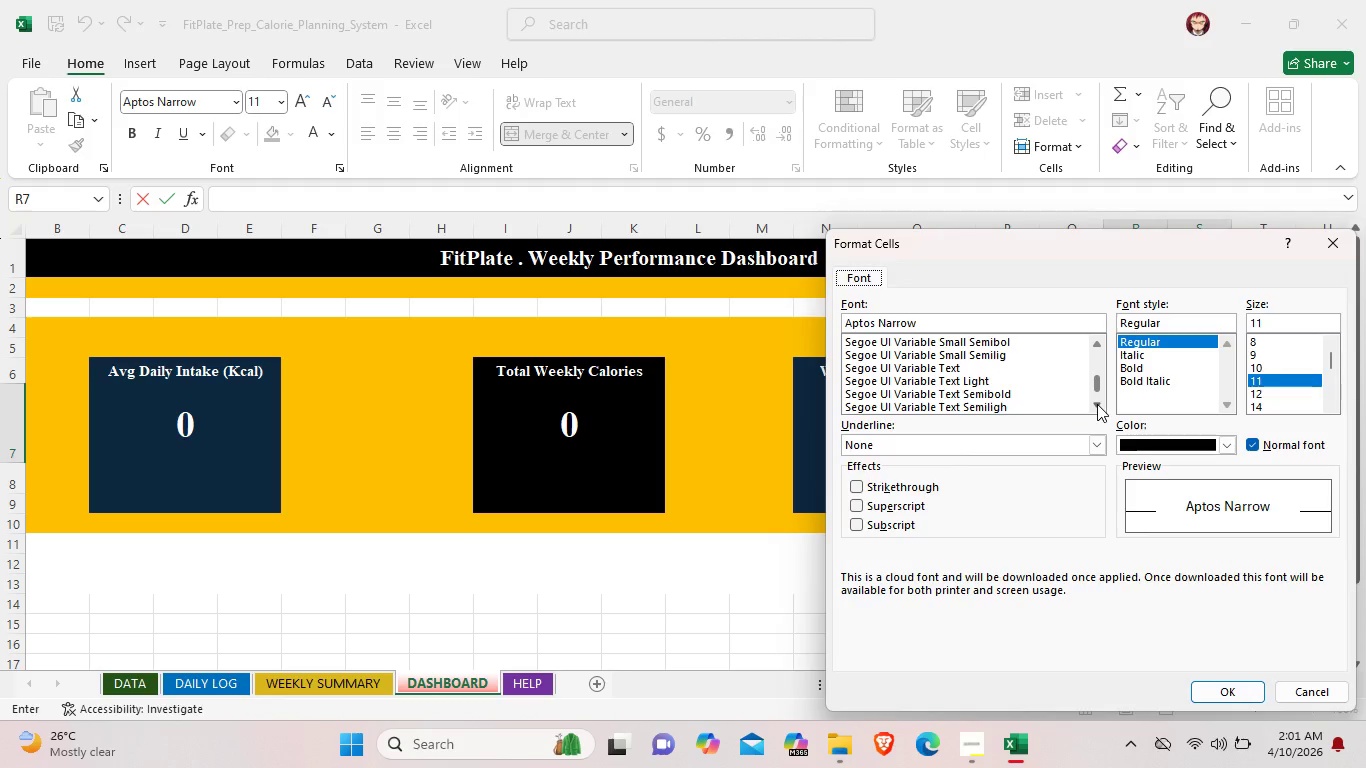 
triple_click([1097, 404])
 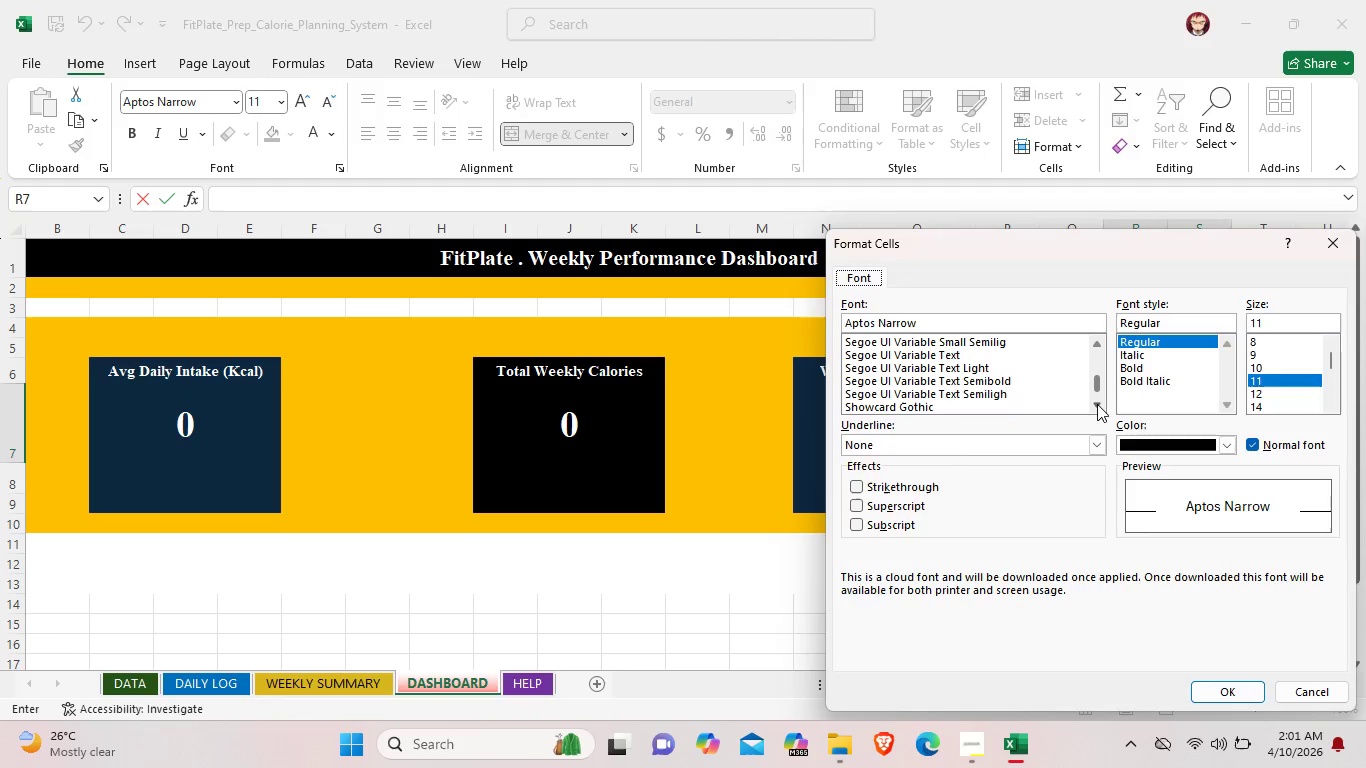 
triple_click([1097, 404])
 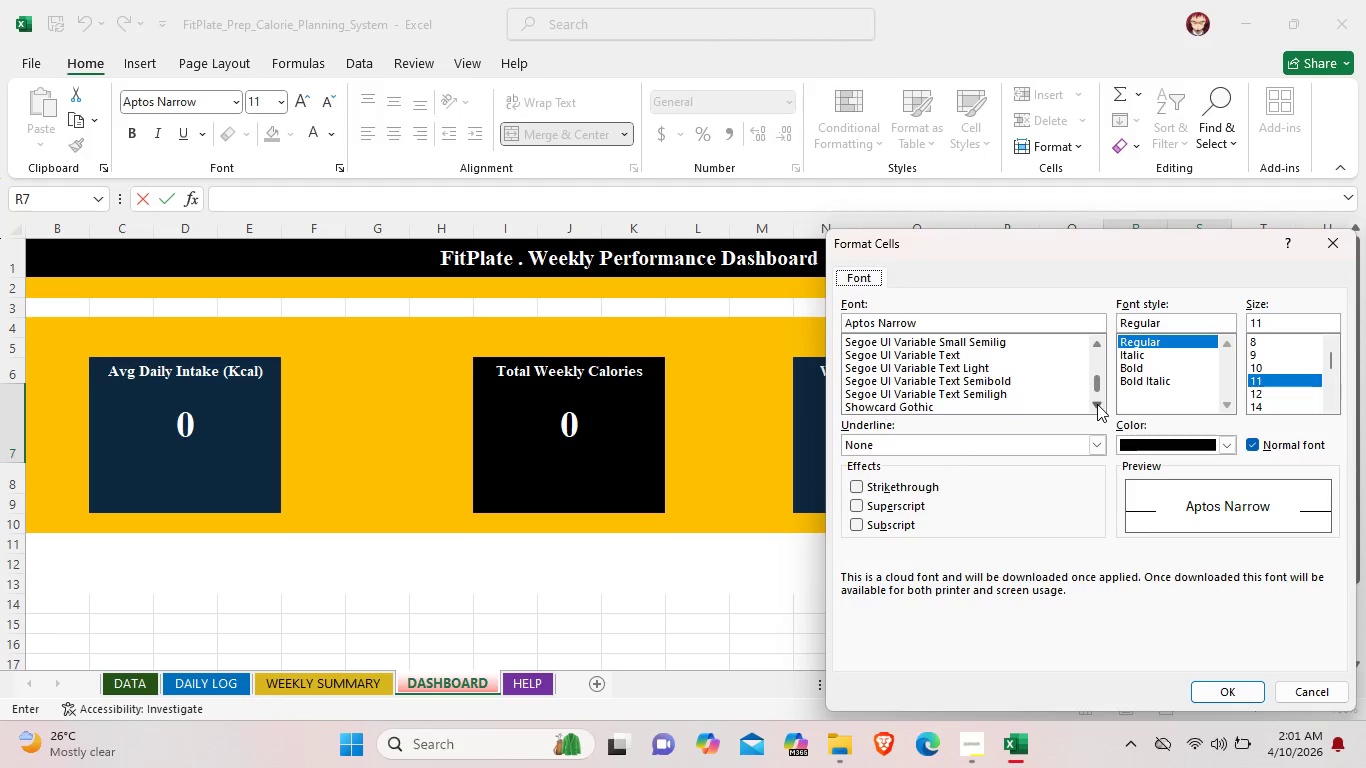 
triple_click([1097, 404])
 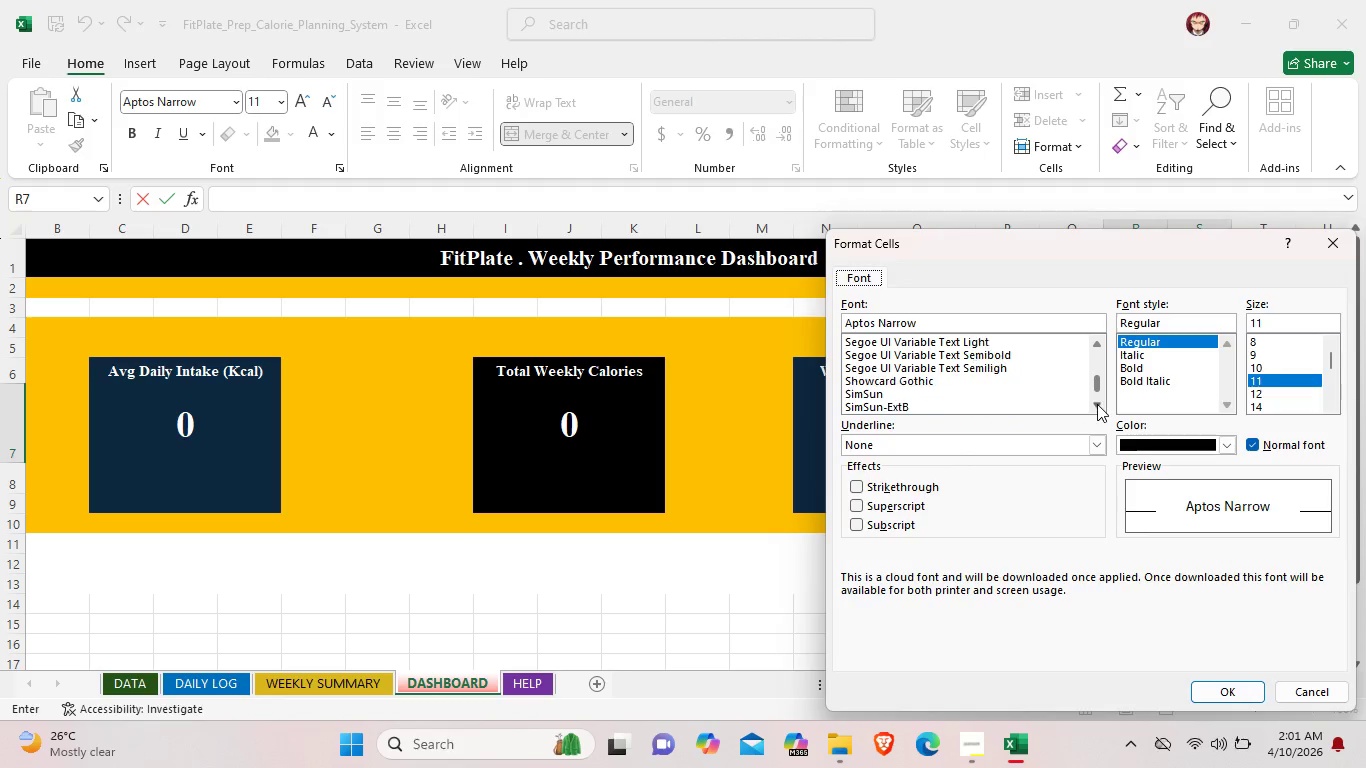 
triple_click([1097, 404])
 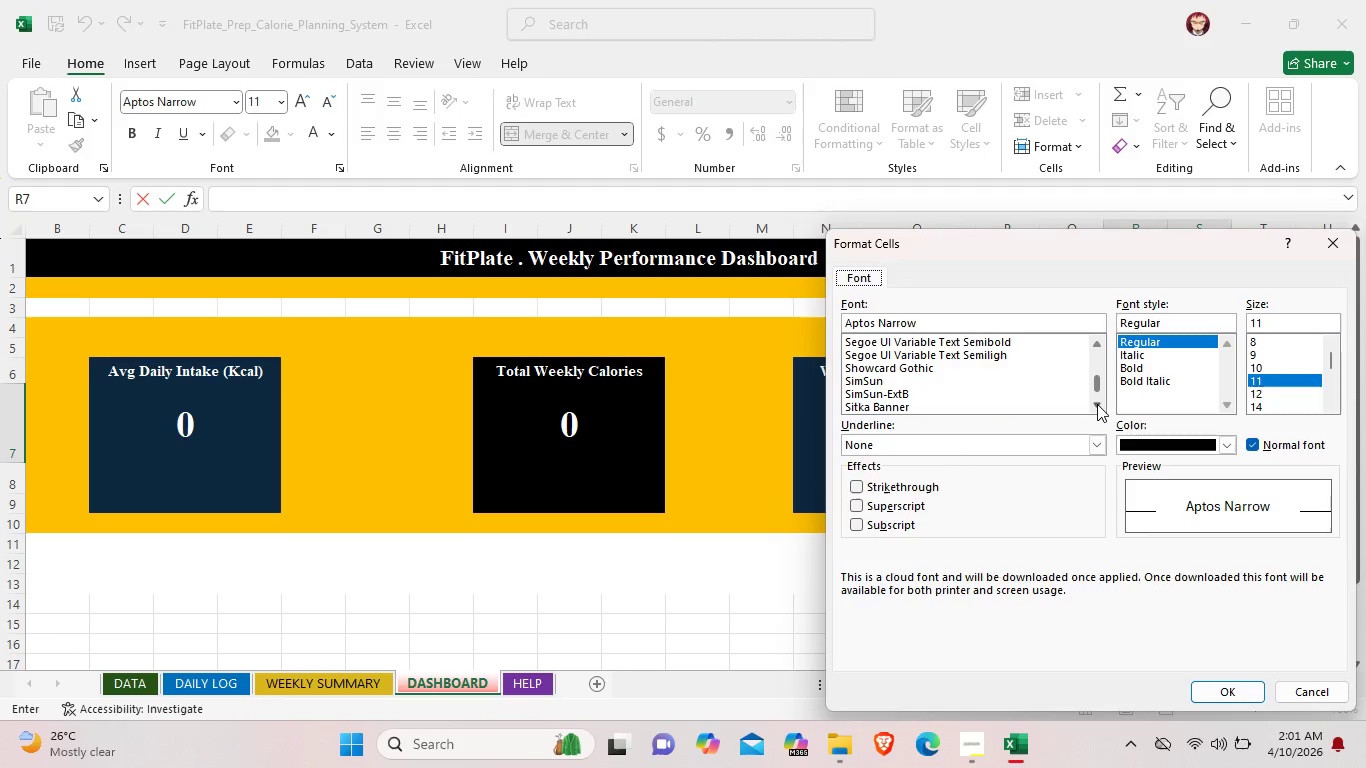 
triple_click([1097, 404])
 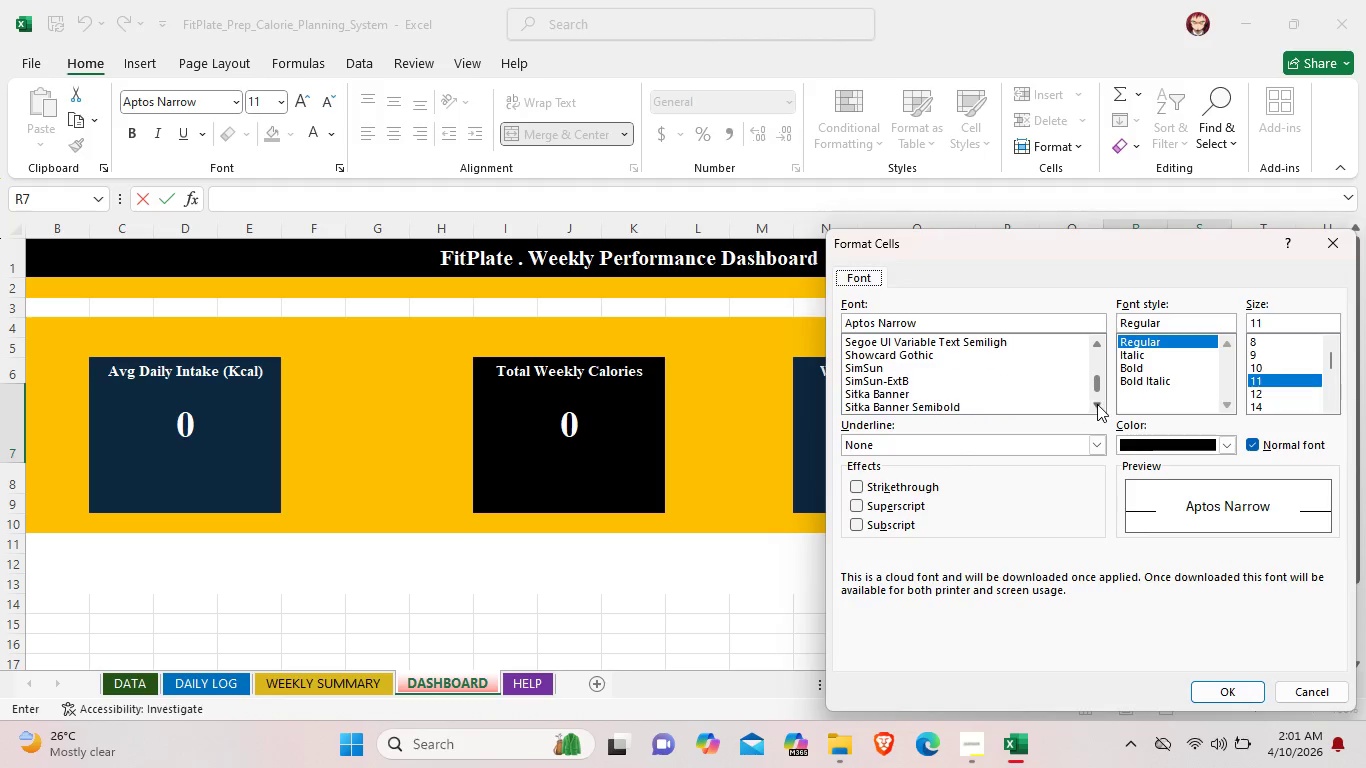 
triple_click([1097, 404])
 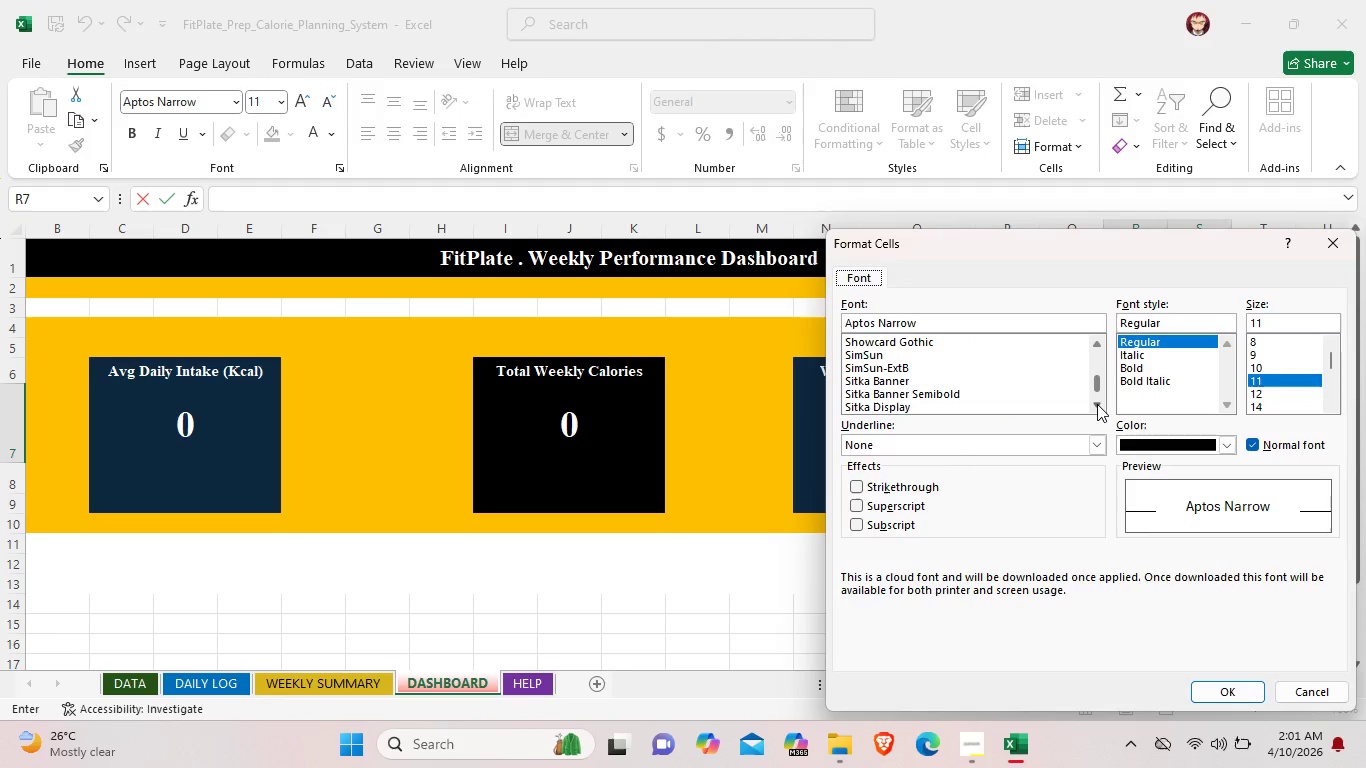 
triple_click([1097, 404])
 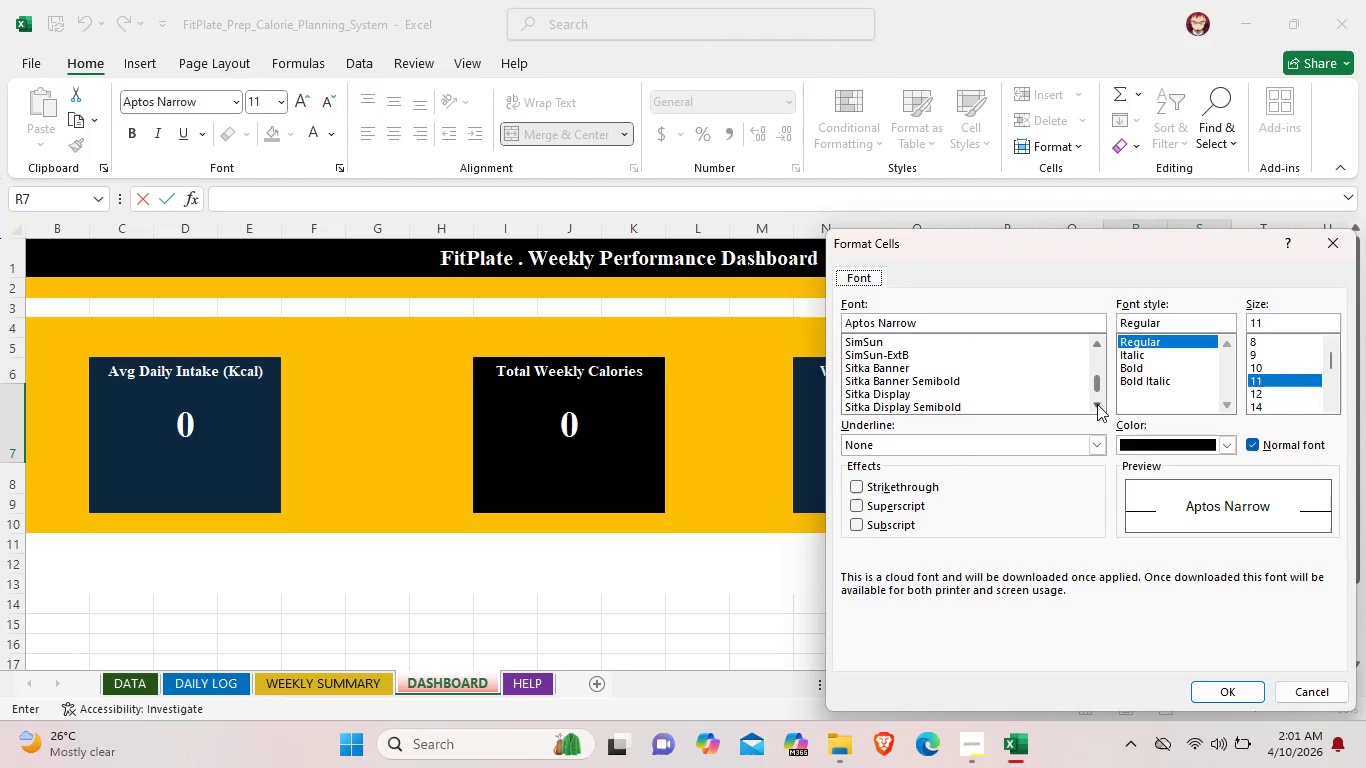 
triple_click([1097, 404])
 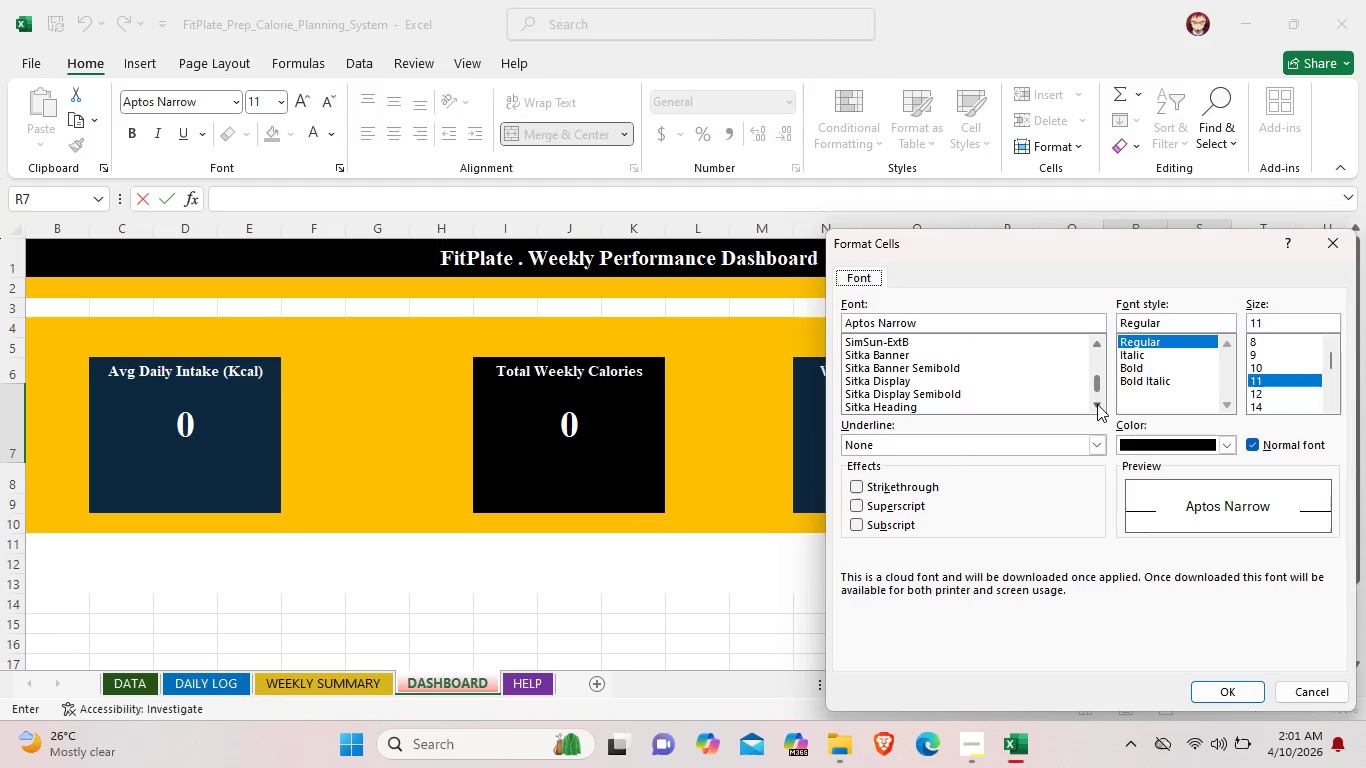 
triple_click([1097, 404])
 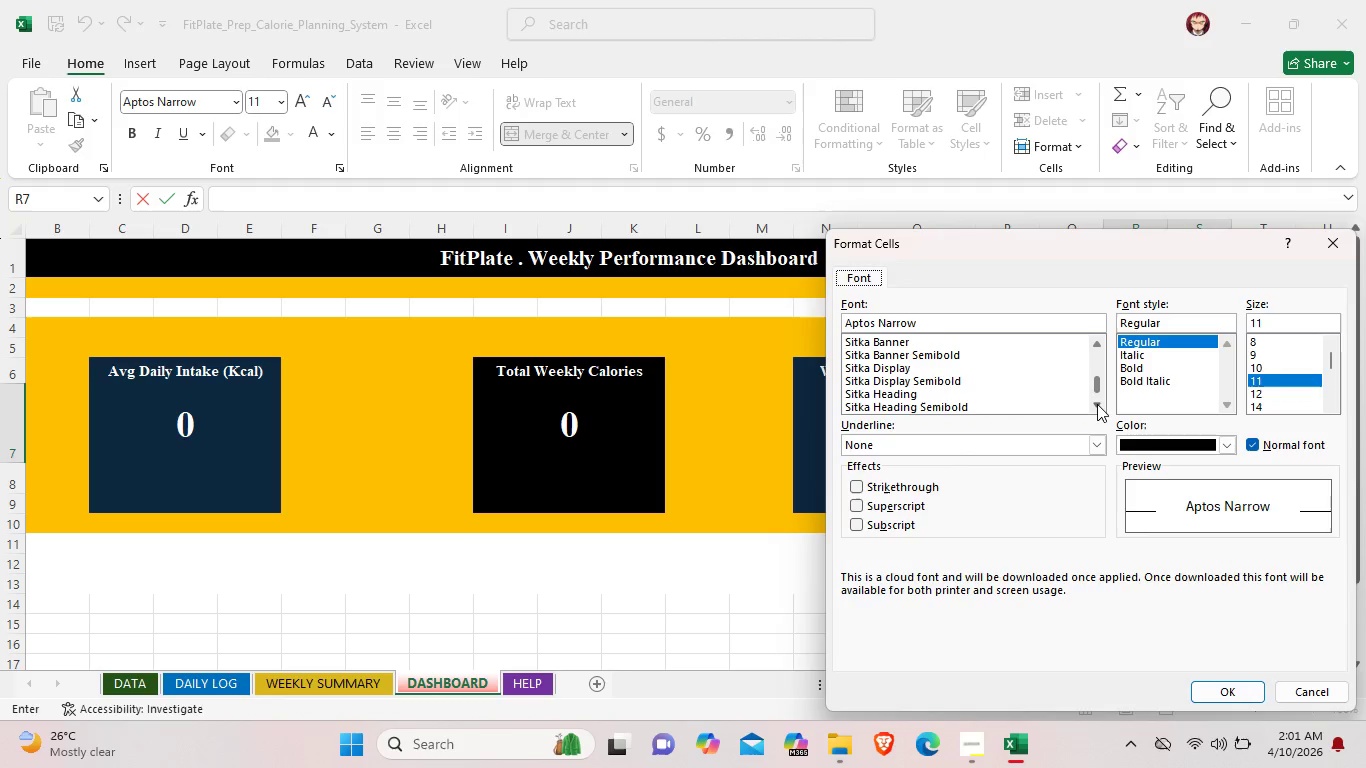 
triple_click([1097, 404])
 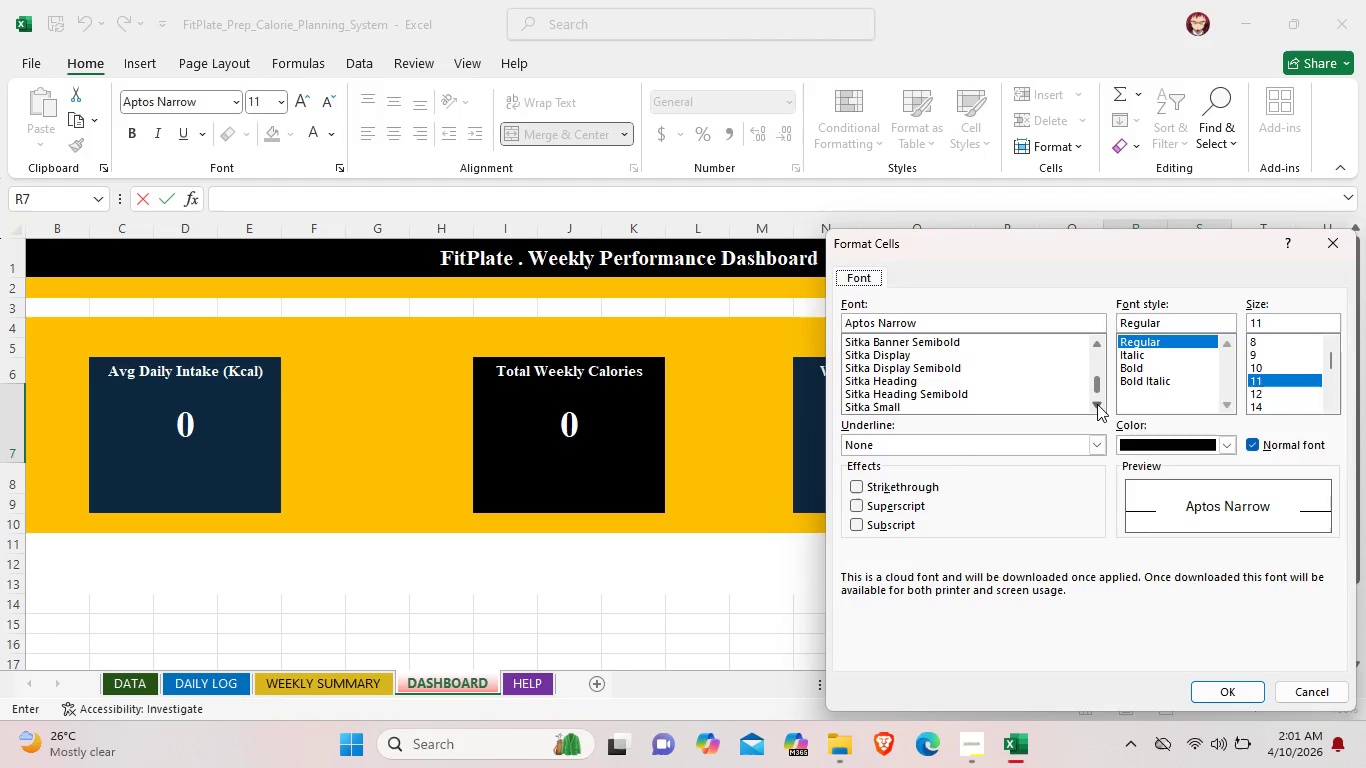 
triple_click([1097, 404])
 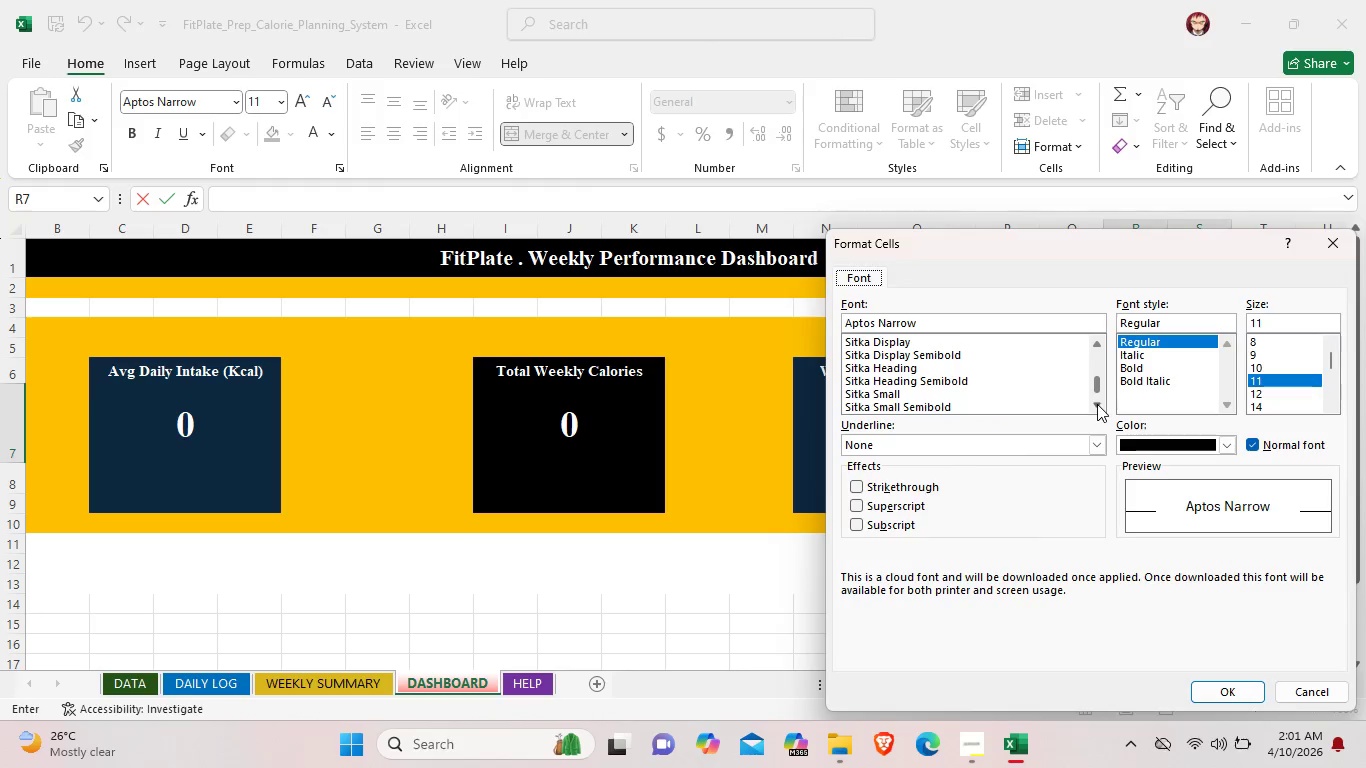 
triple_click([1097, 404])
 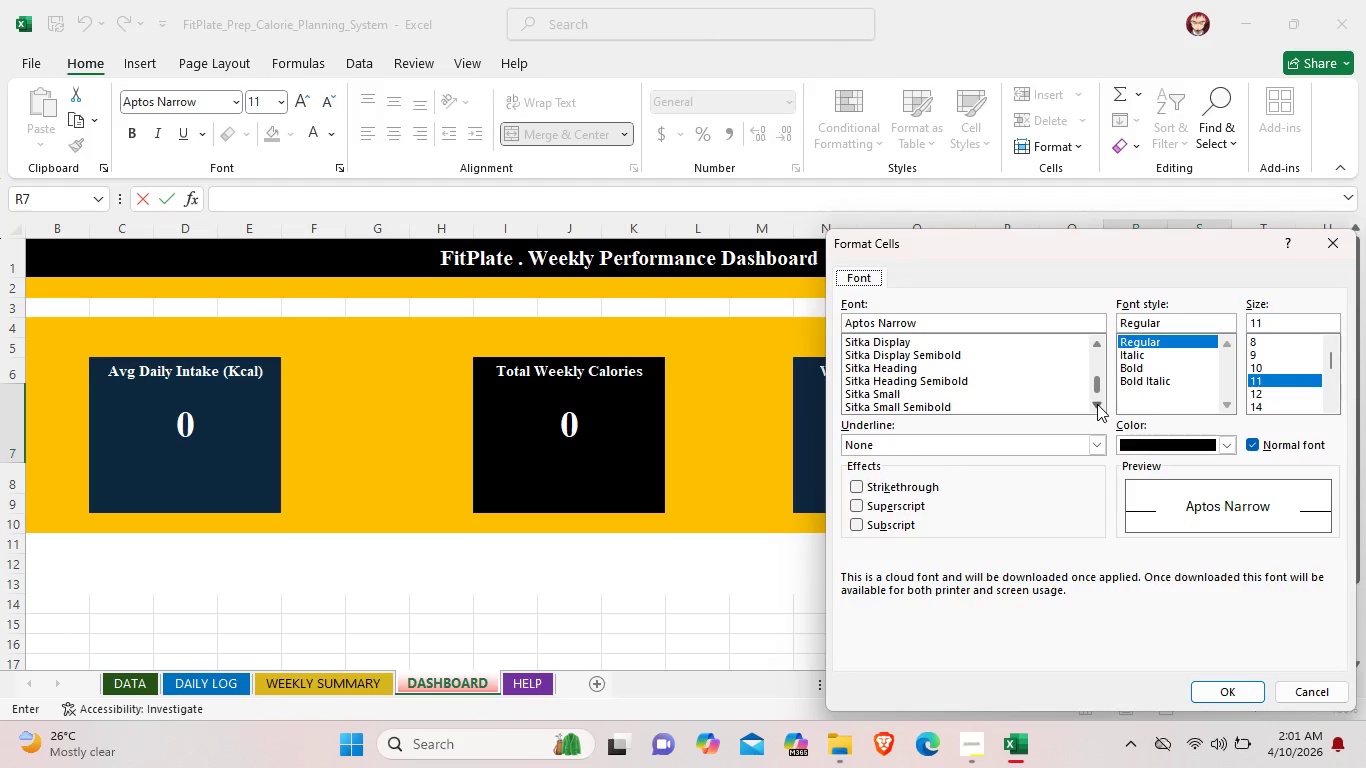 
triple_click([1097, 404])
 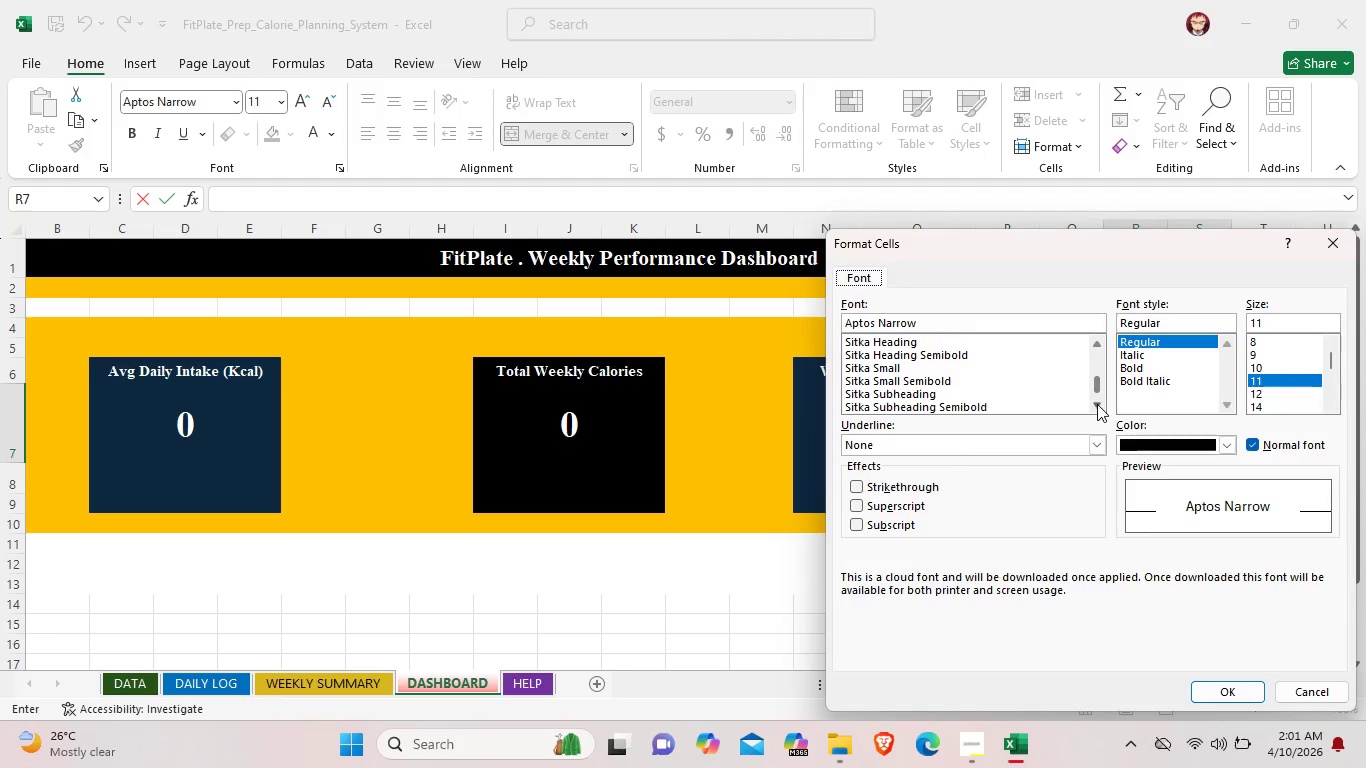 
triple_click([1097, 404])
 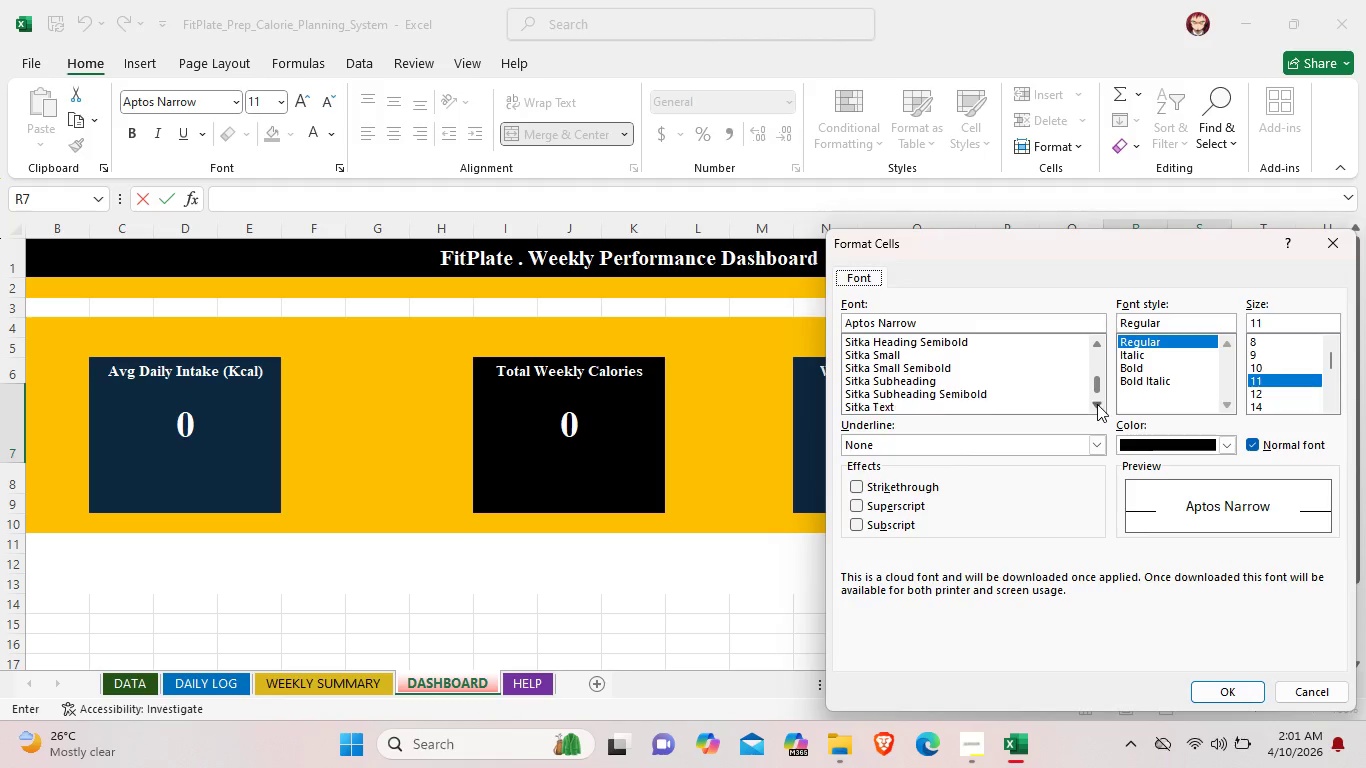 
triple_click([1097, 404])
 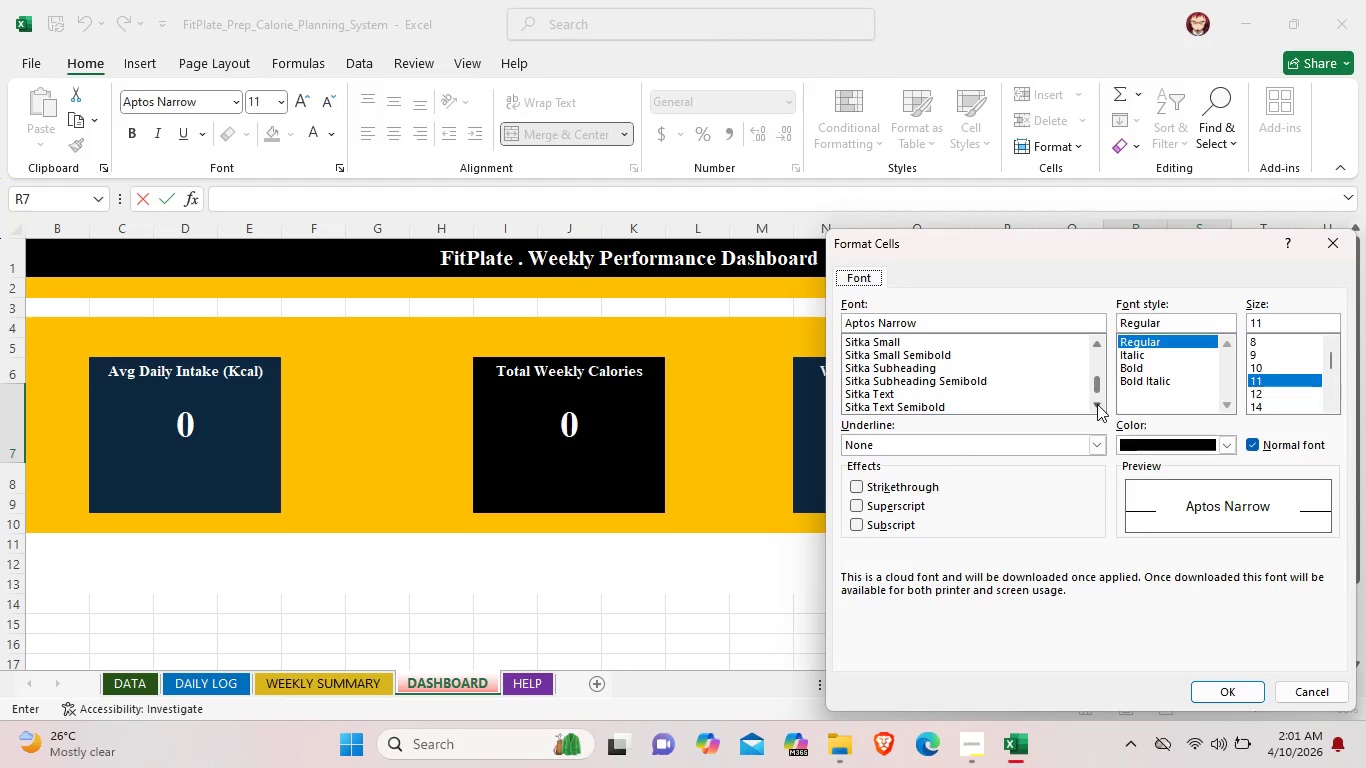 
triple_click([1097, 404])
 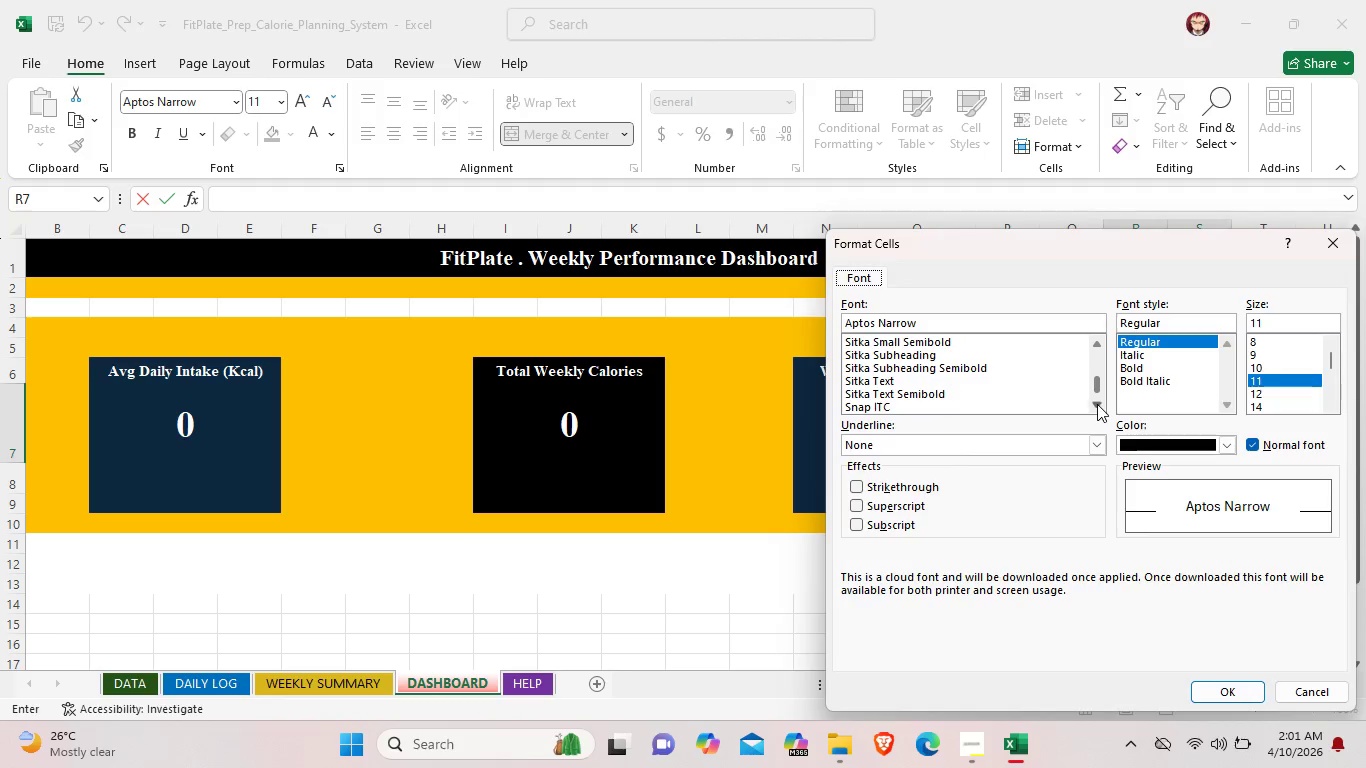 
triple_click([1097, 404])
 